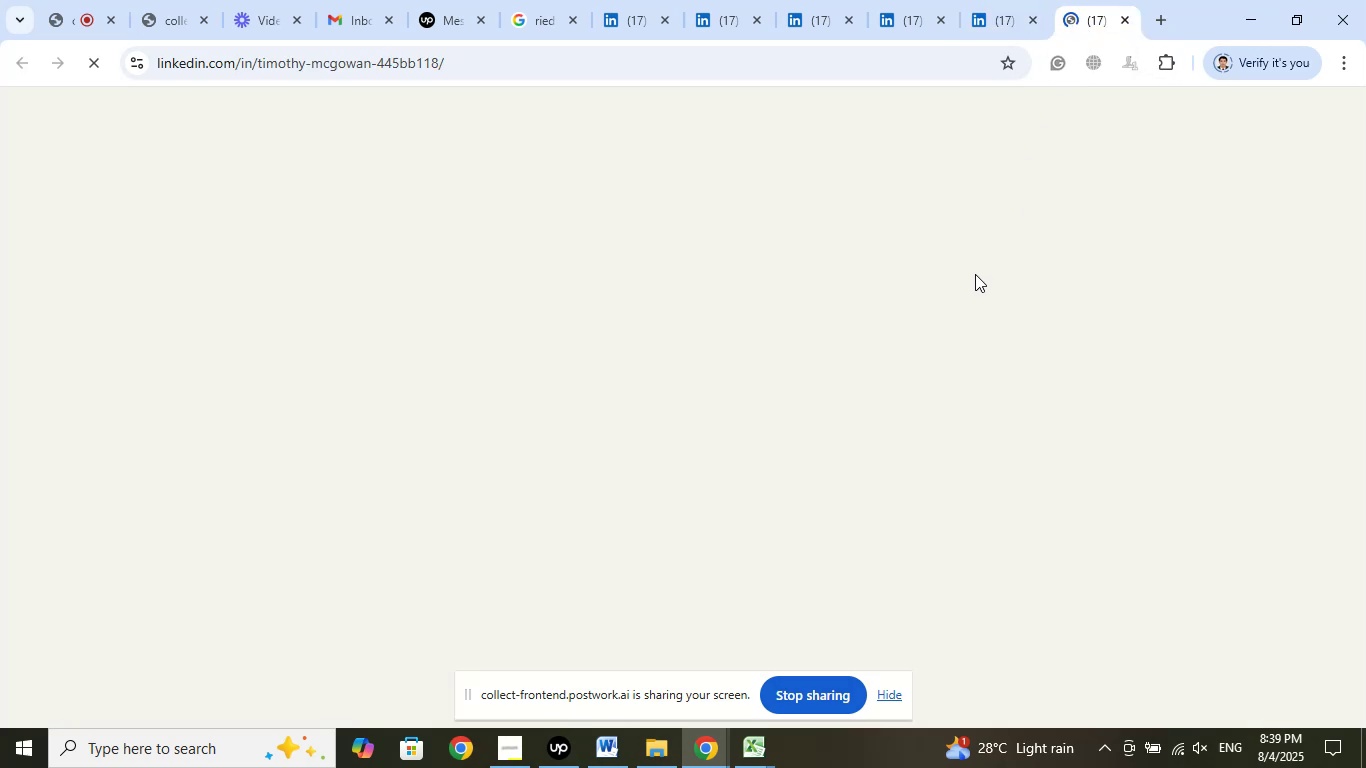 
left_click([702, 434])
 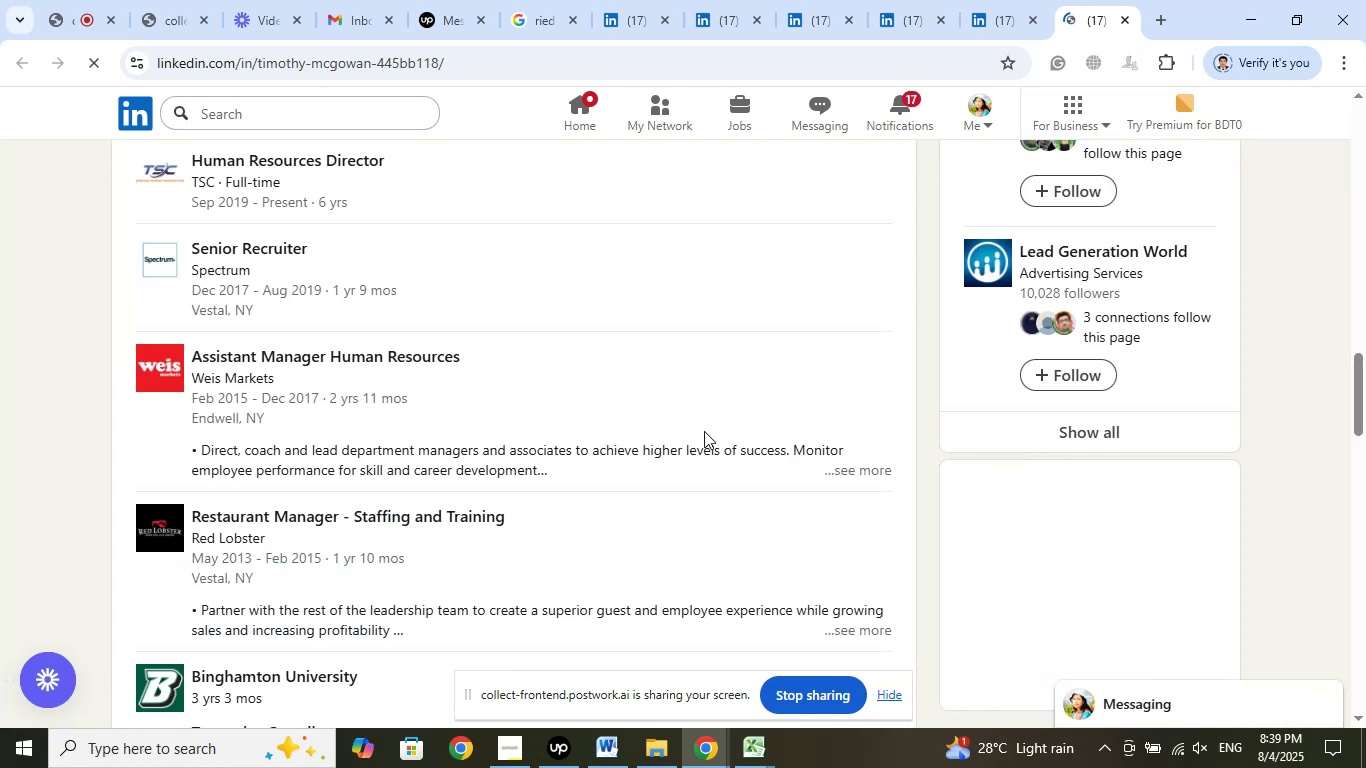 
scroll: coordinate [704, 431], scroll_direction: up, amount: 1.0
 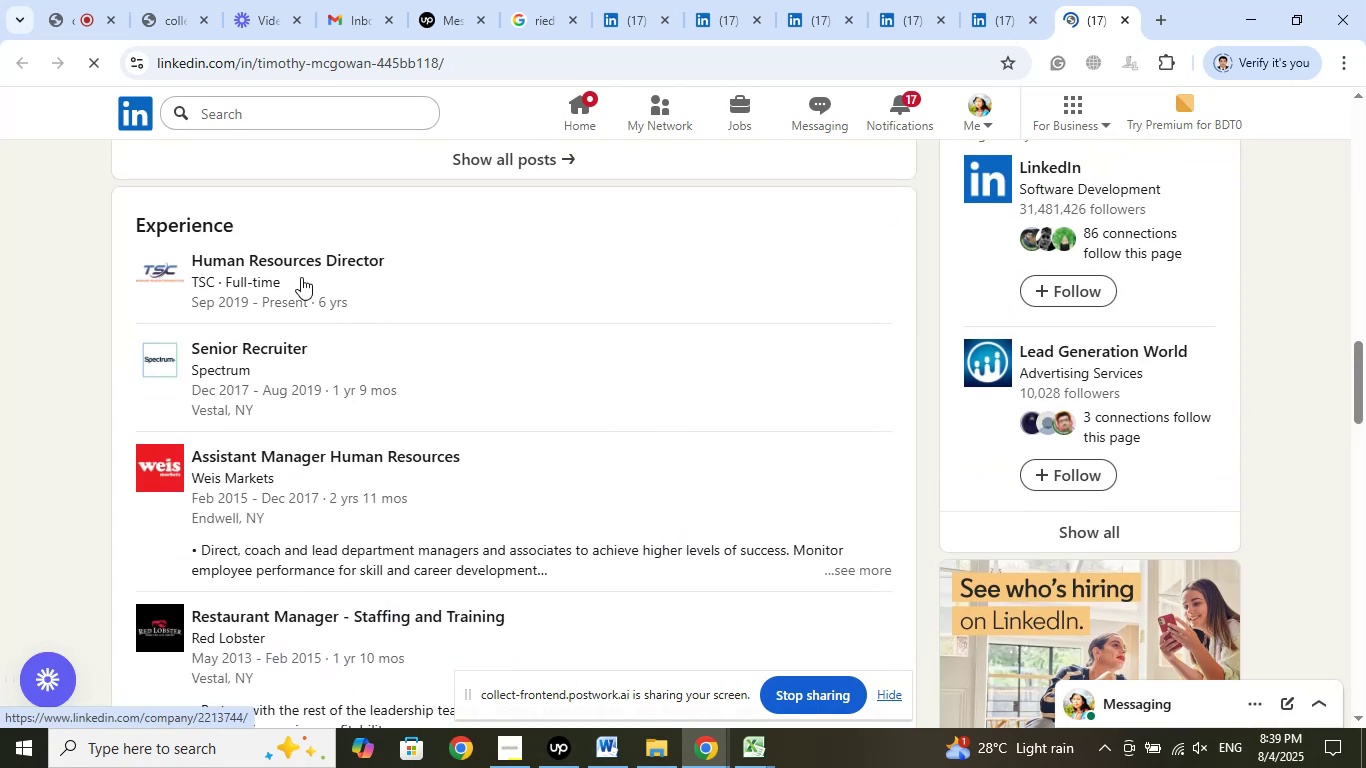 
right_click([298, 276])
 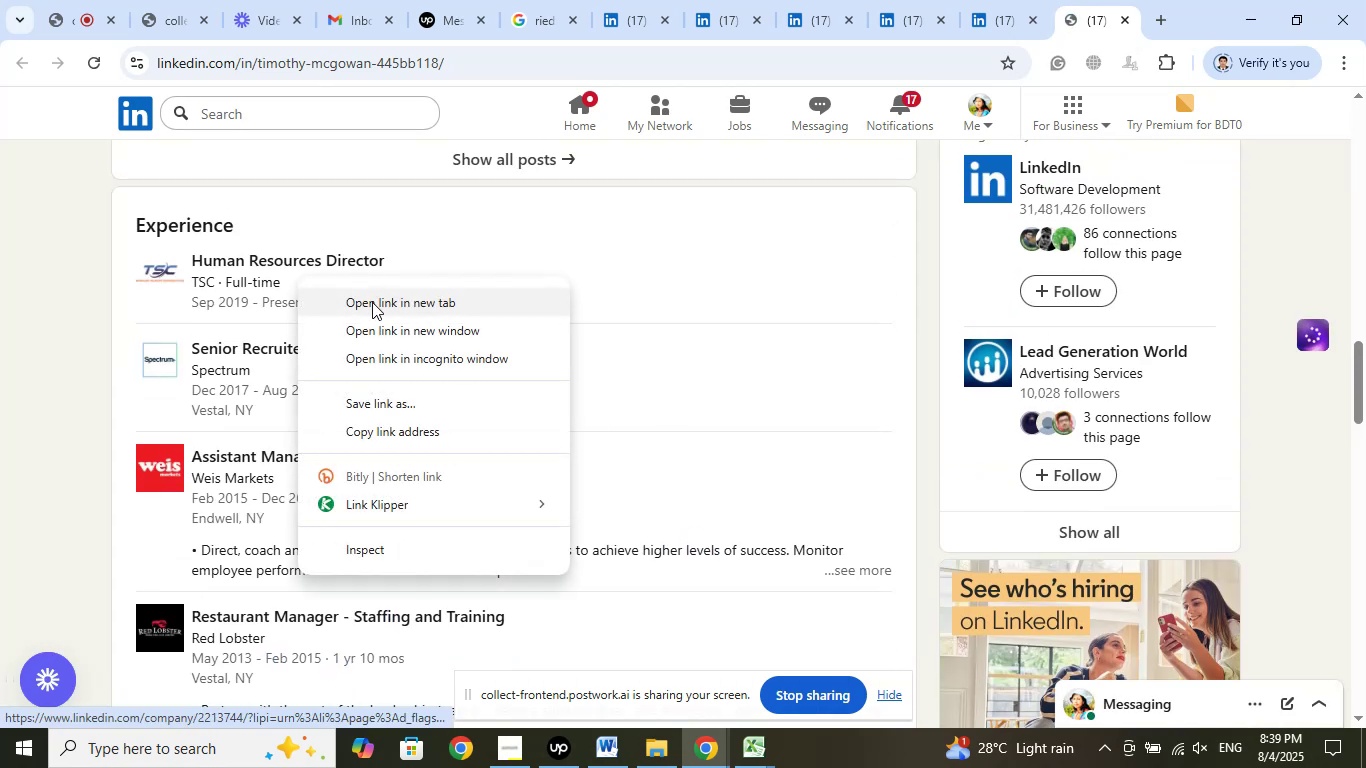 
left_click([376, 304])
 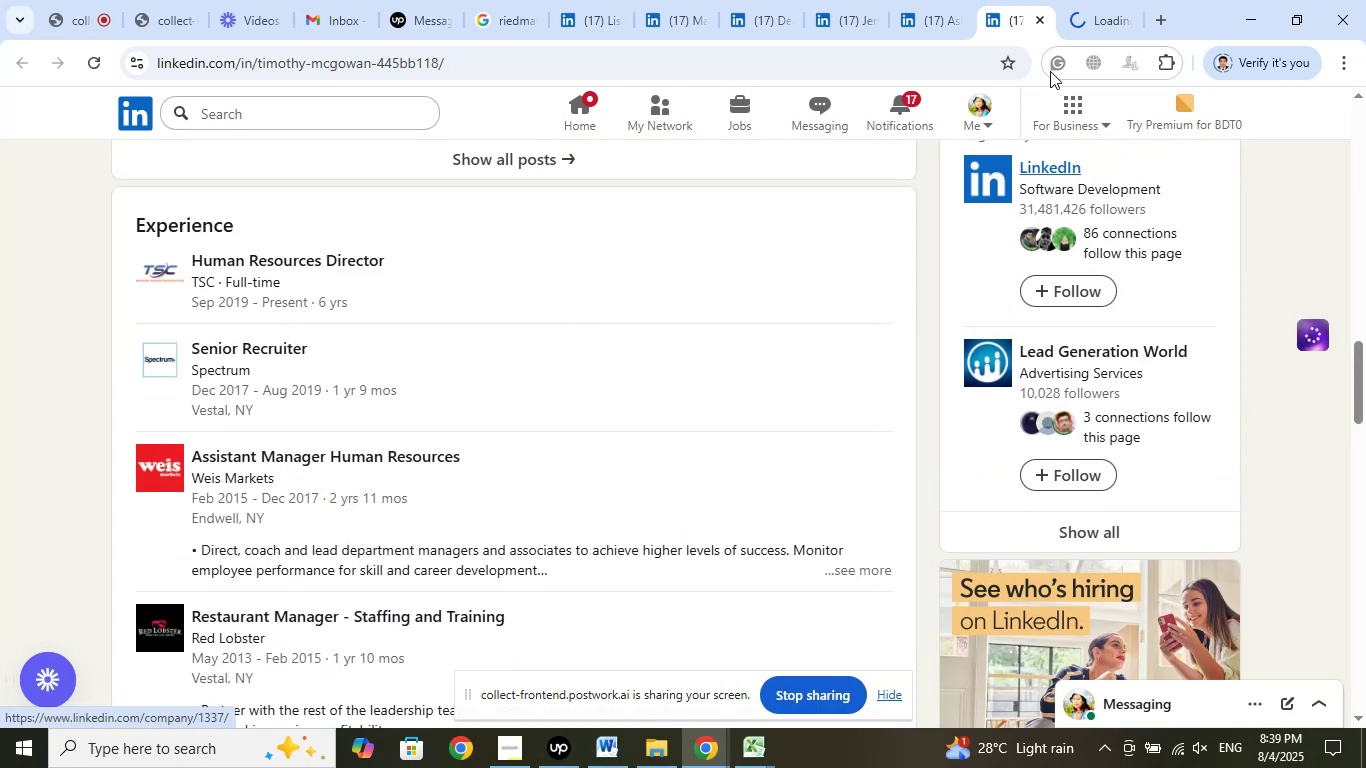 
left_click([1081, 33])
 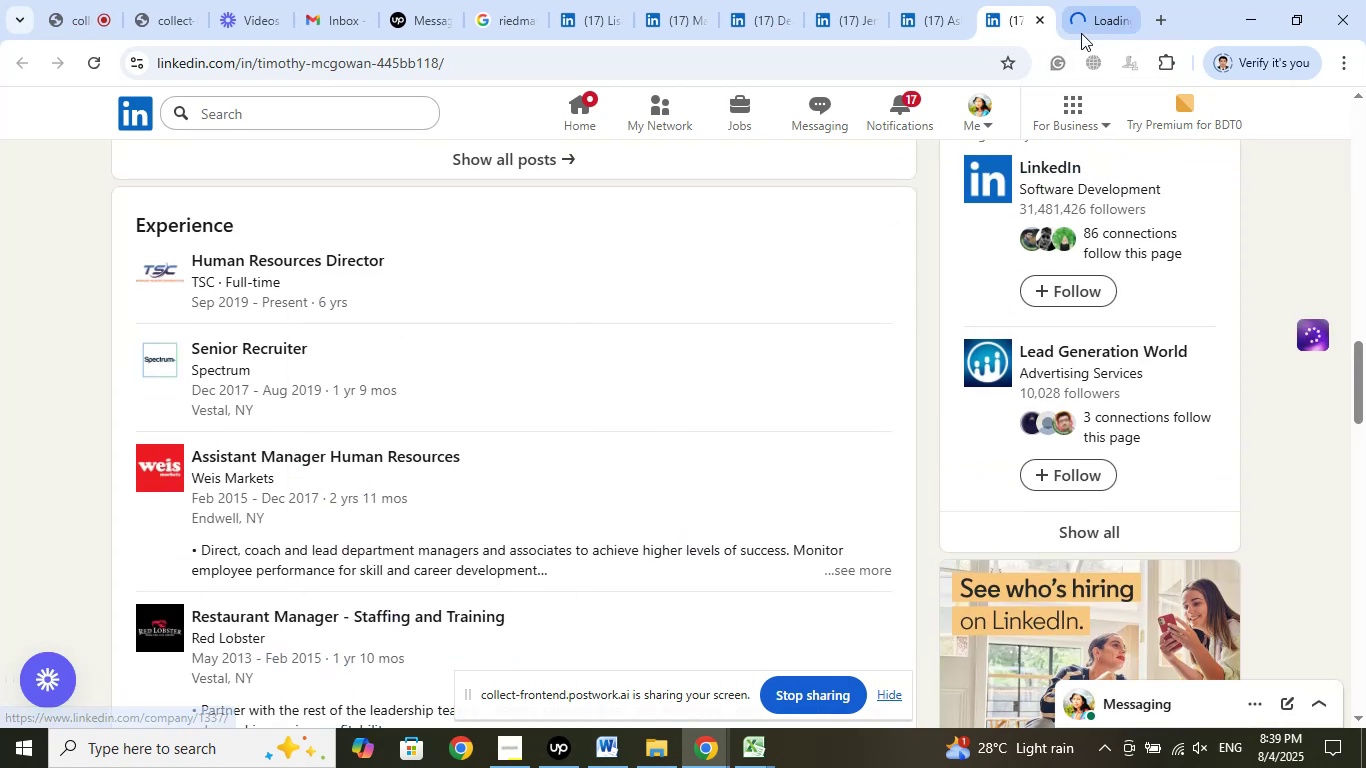 
left_click([1086, 18])
 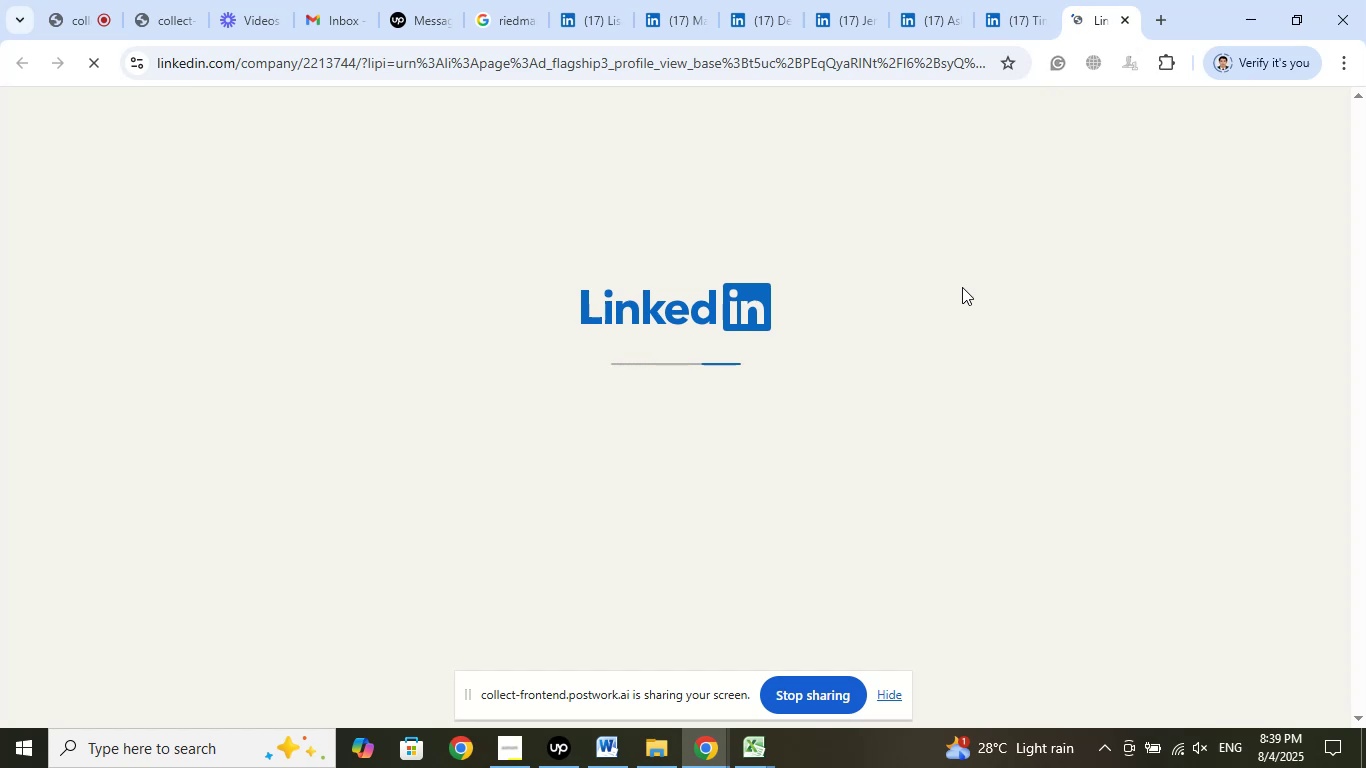 
wait(10.03)
 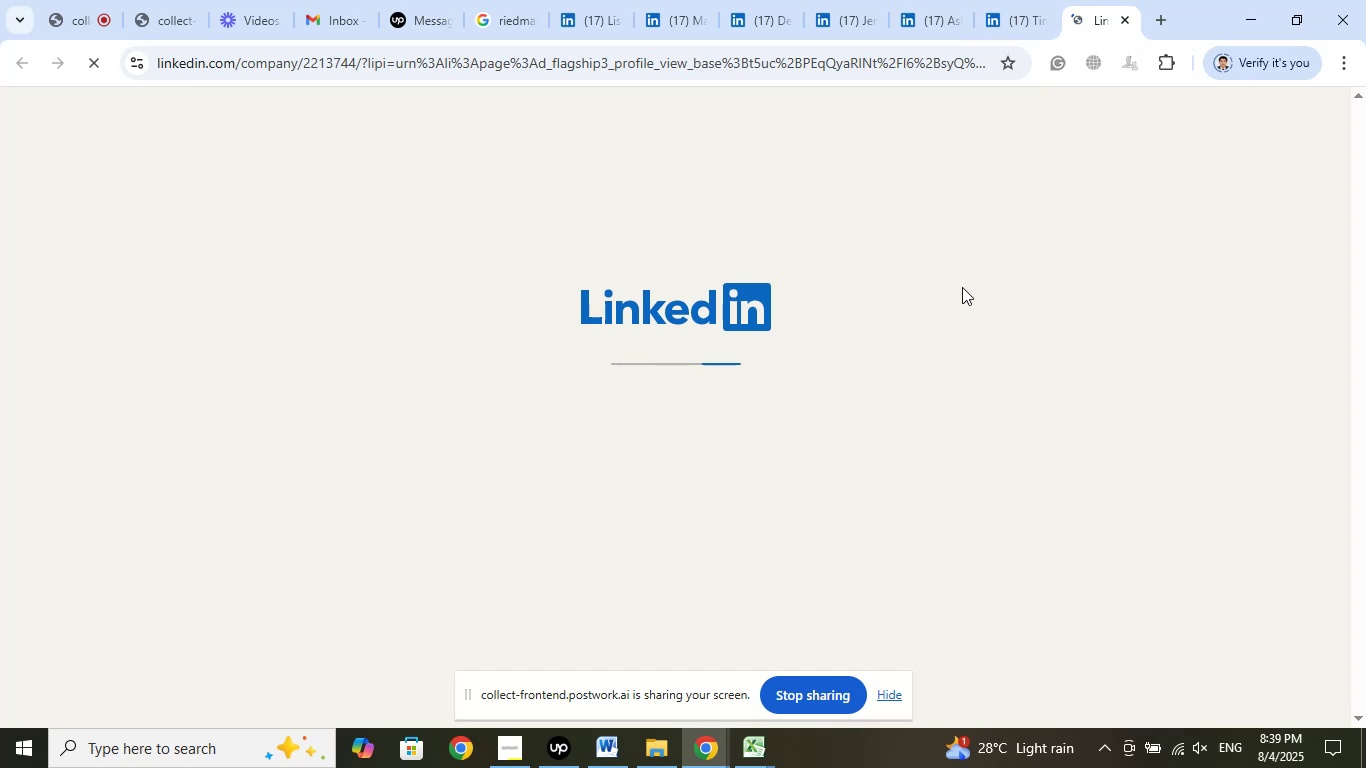 
left_click([1010, 19])
 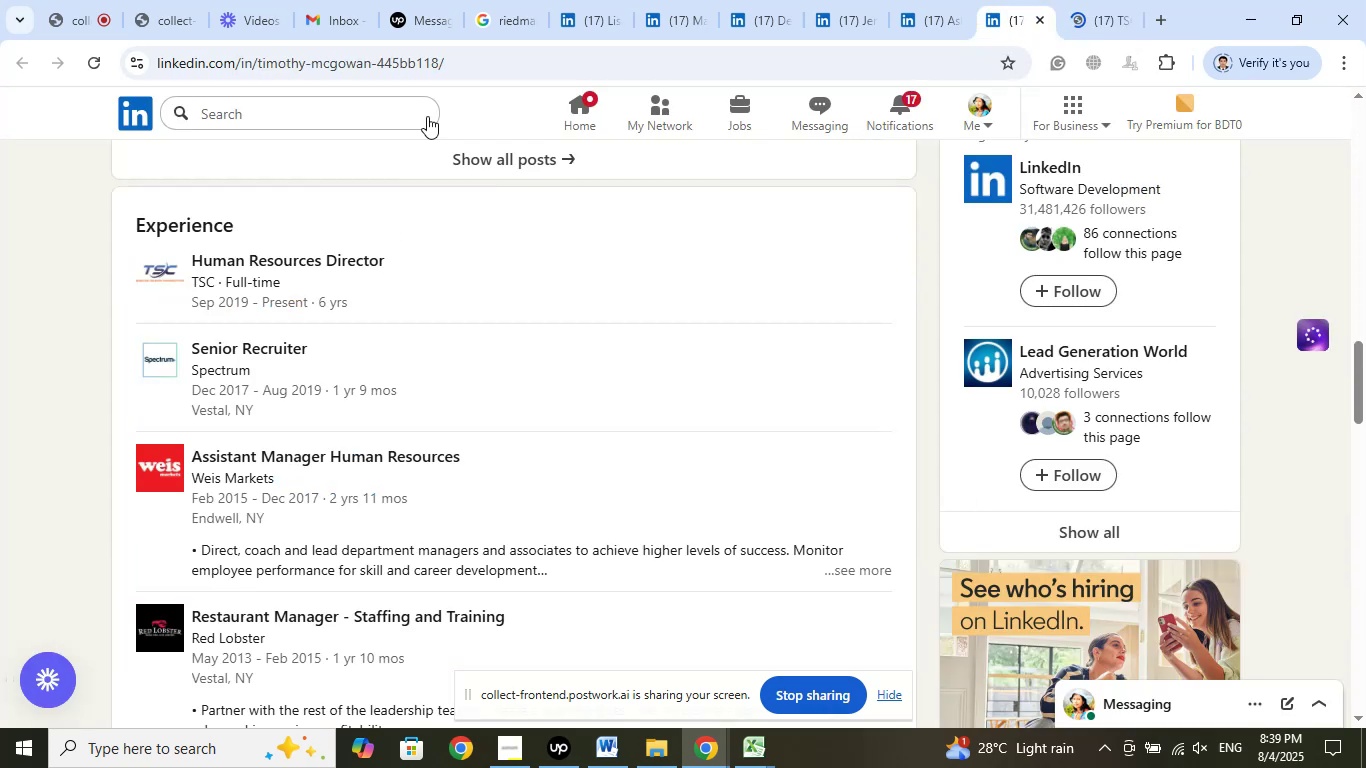 
scroll: coordinate [504, 386], scroll_direction: up, amount: 21.0
 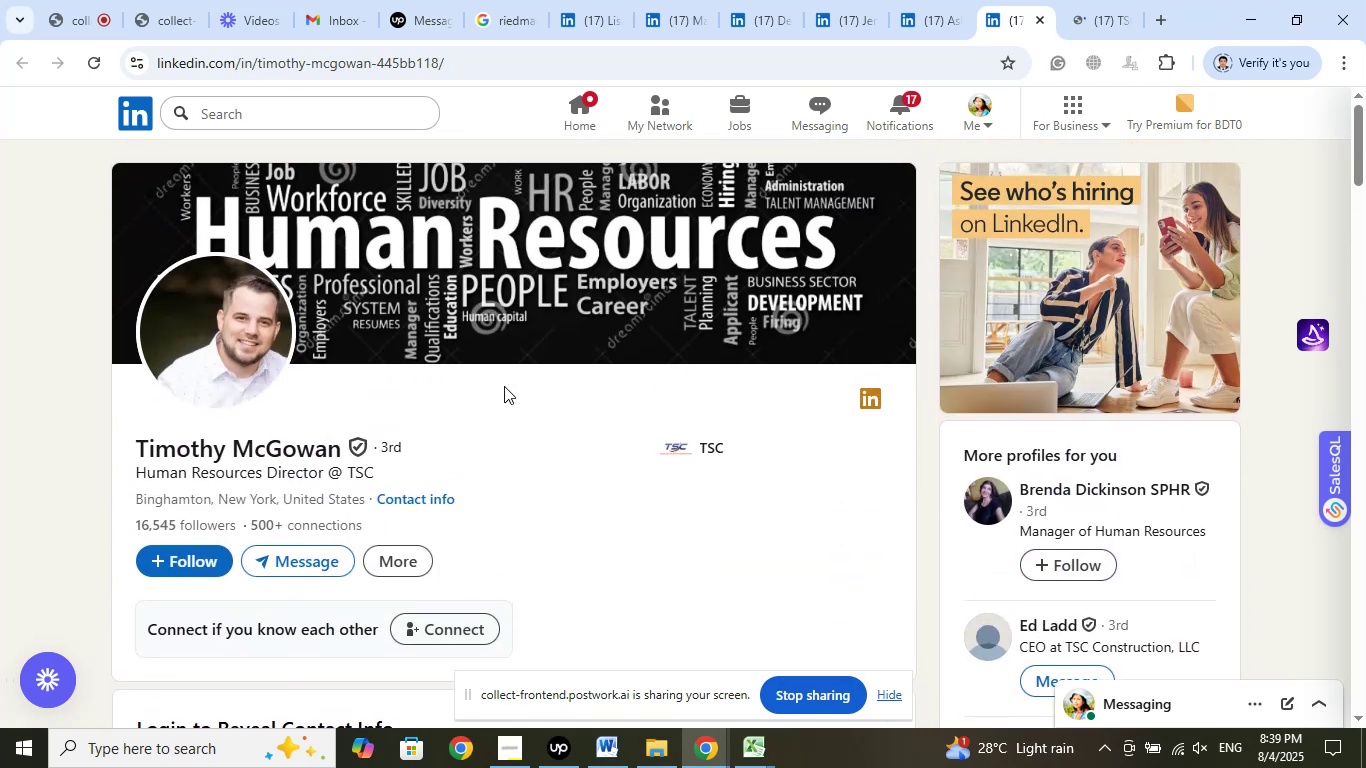 
scroll: coordinate [450, 407], scroll_direction: down, amount: 2.0
 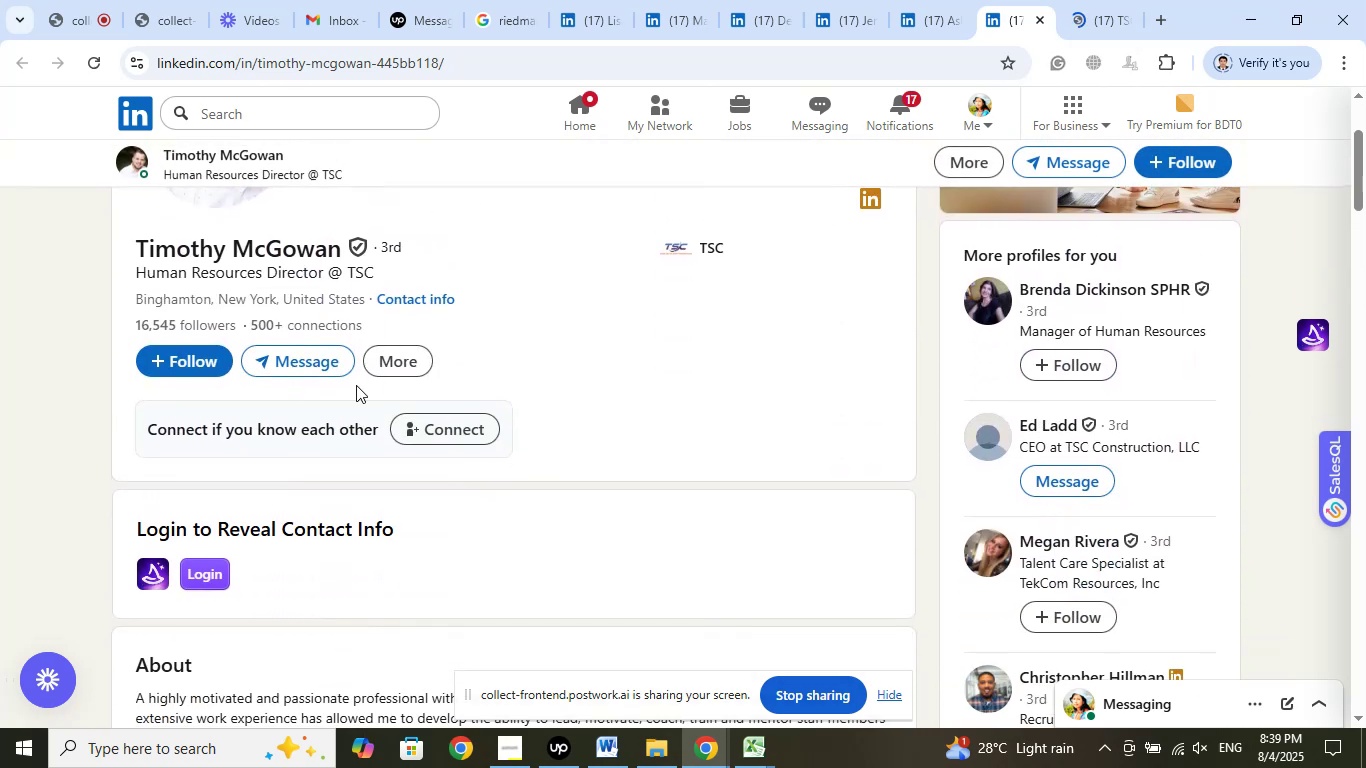 
scroll: coordinate [377, 361], scroll_direction: up, amount: 2.0
 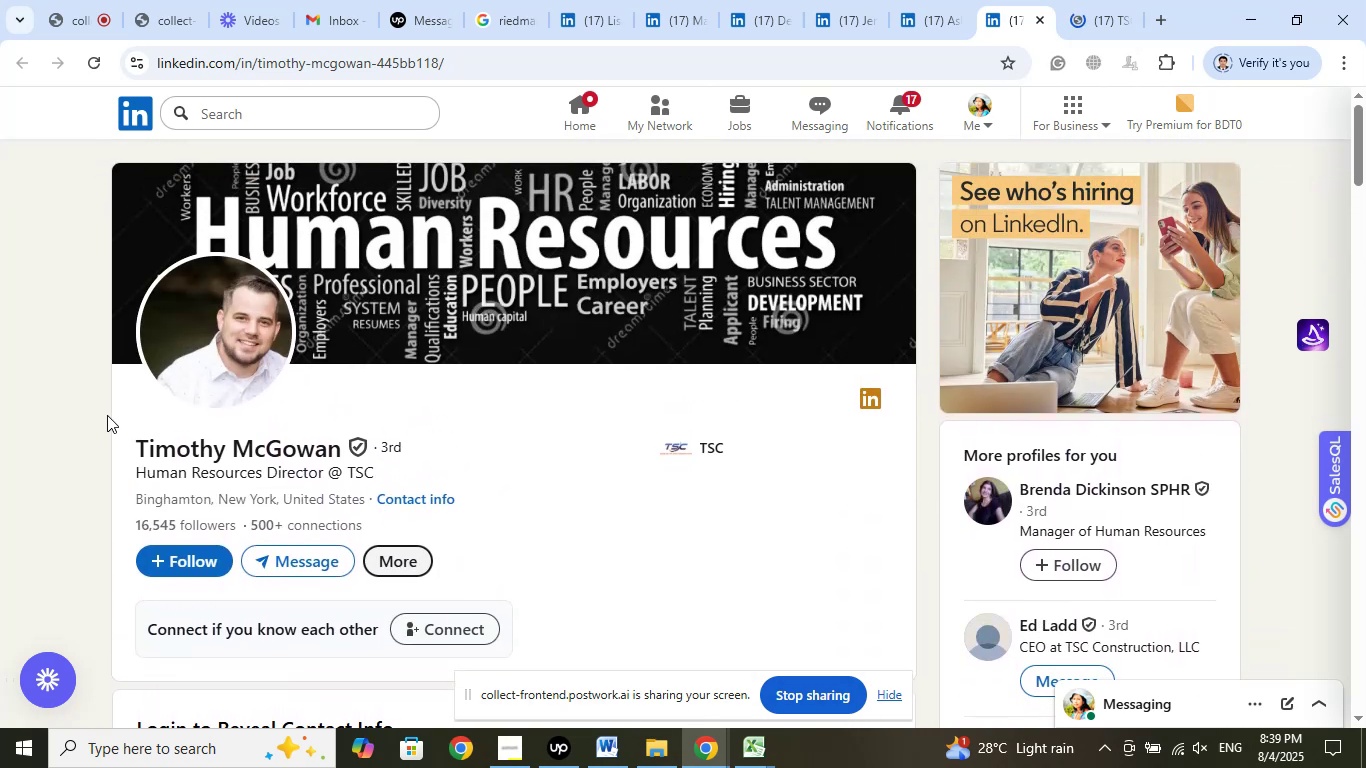 
left_click_drag(start_coordinate=[138, 438], to_coordinate=[27, 445])
 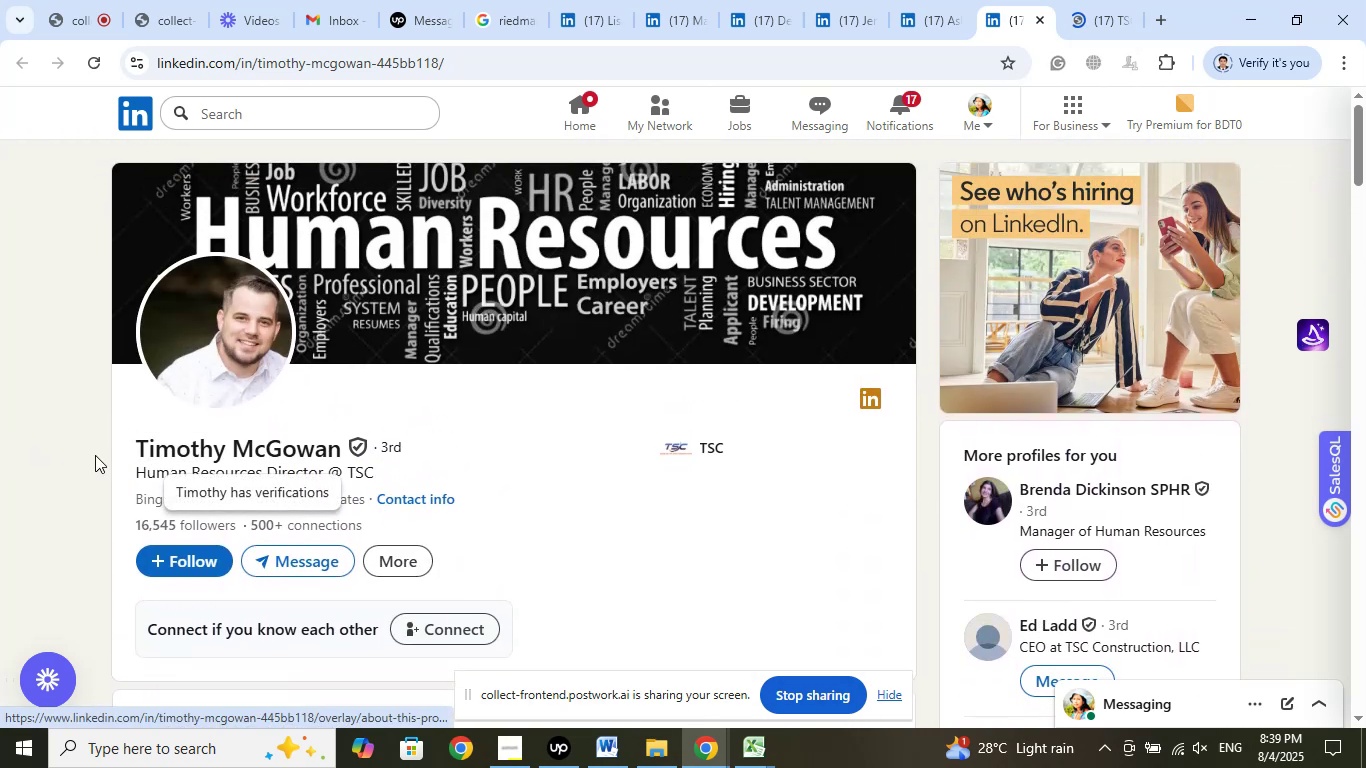 
left_click_drag(start_coordinate=[102, 451], to_coordinate=[342, 452])
 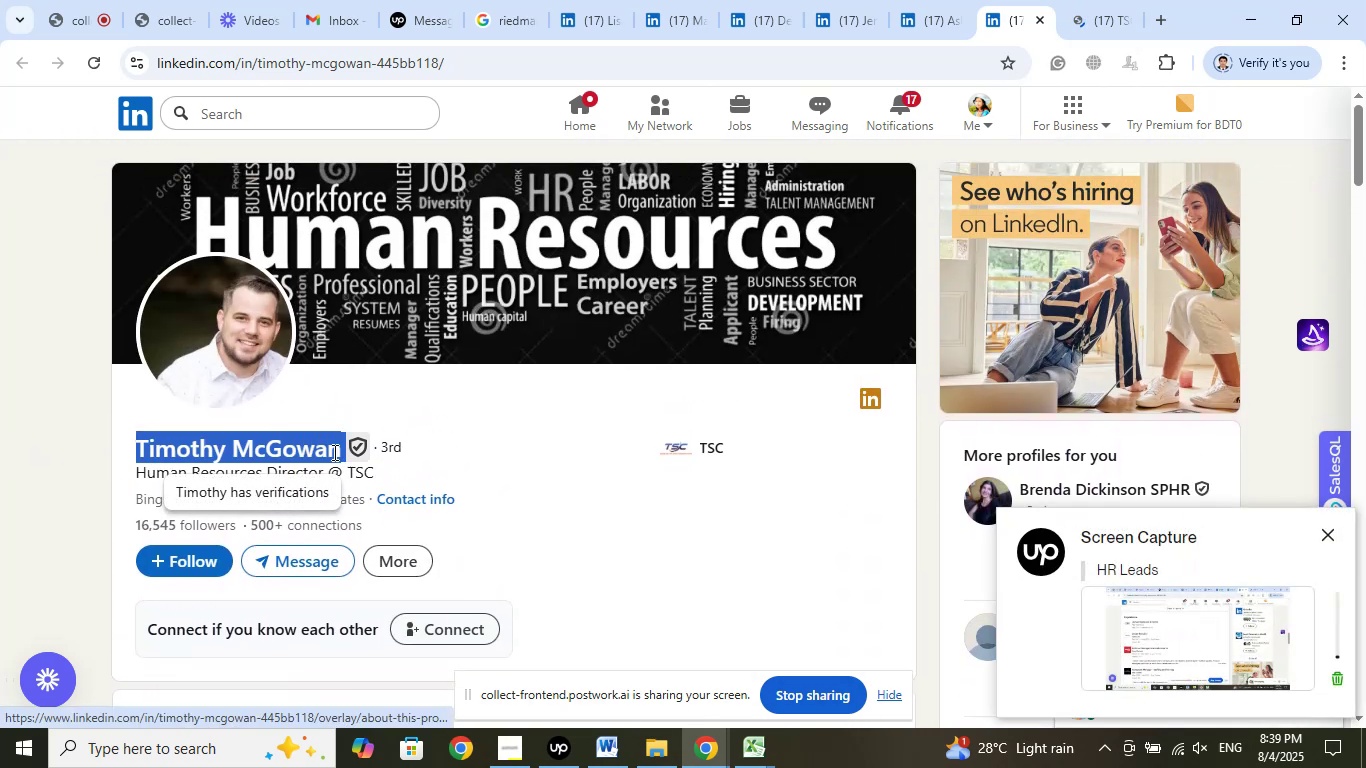 
right_click([285, 445])
 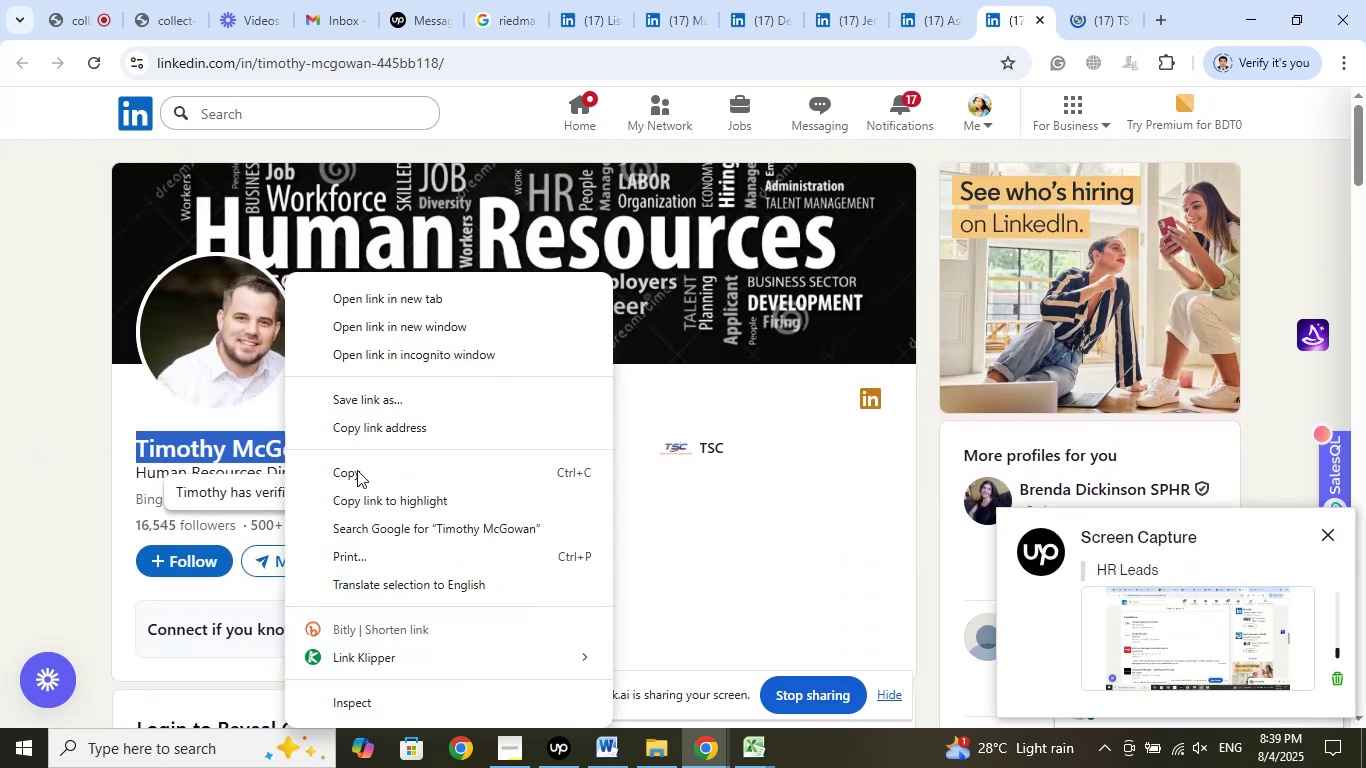 
left_click([363, 481])
 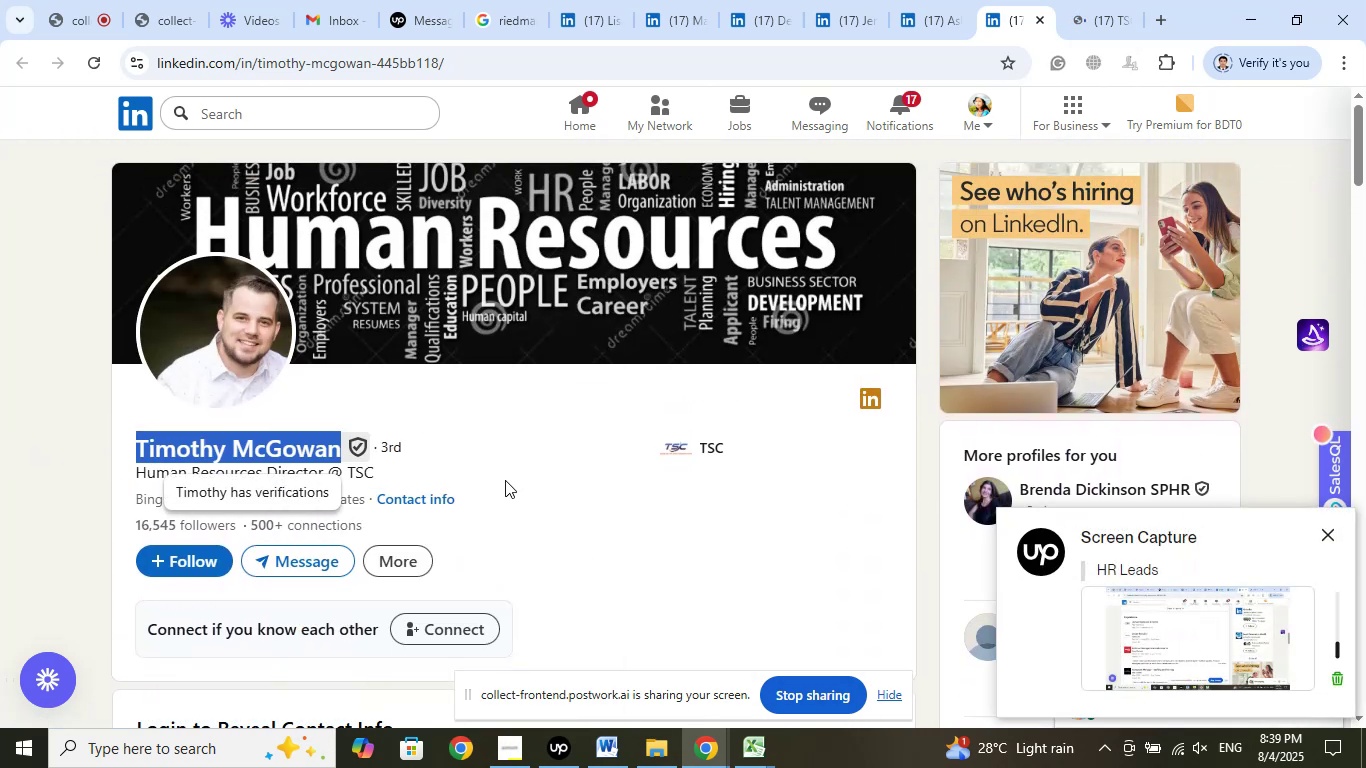 
scroll: coordinate [673, 500], scroll_direction: down, amount: 2.0
 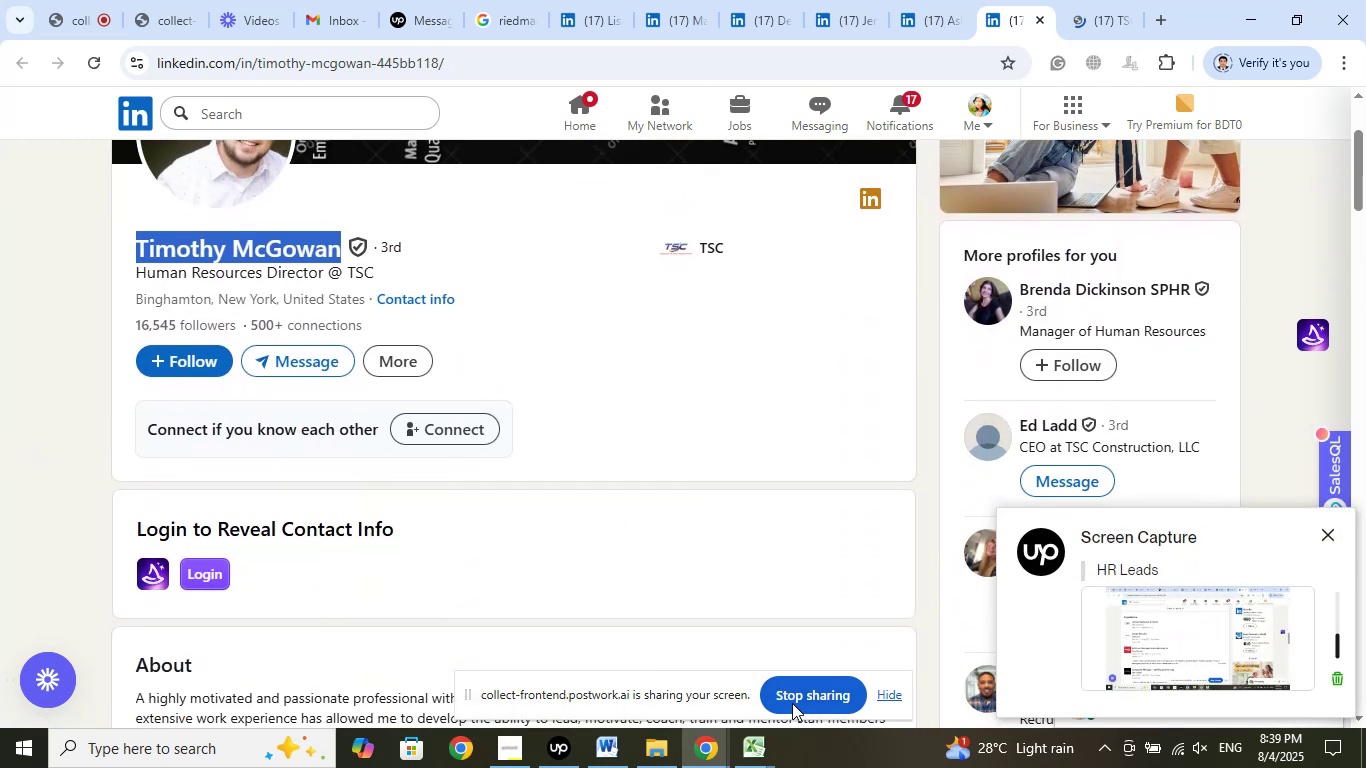 
left_click([765, 742])
 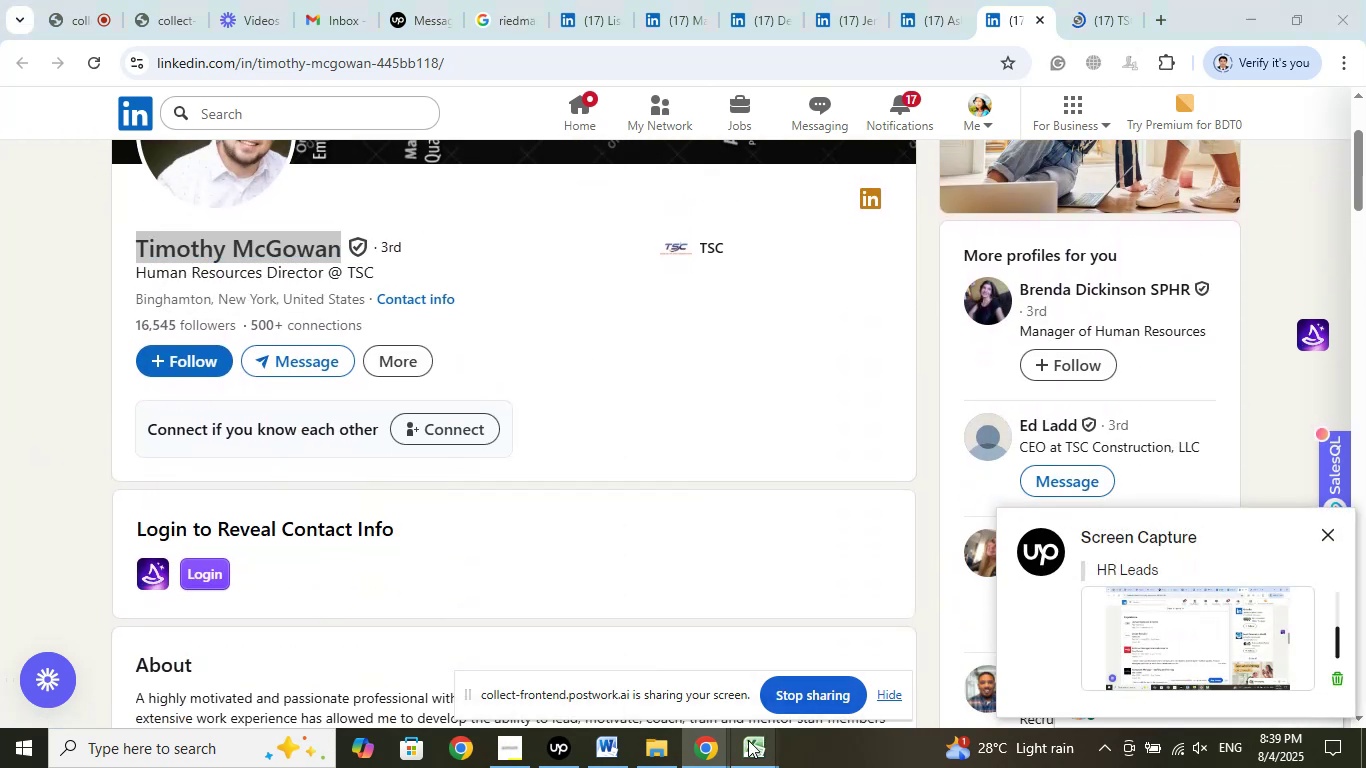 
left_click([650, 663])
 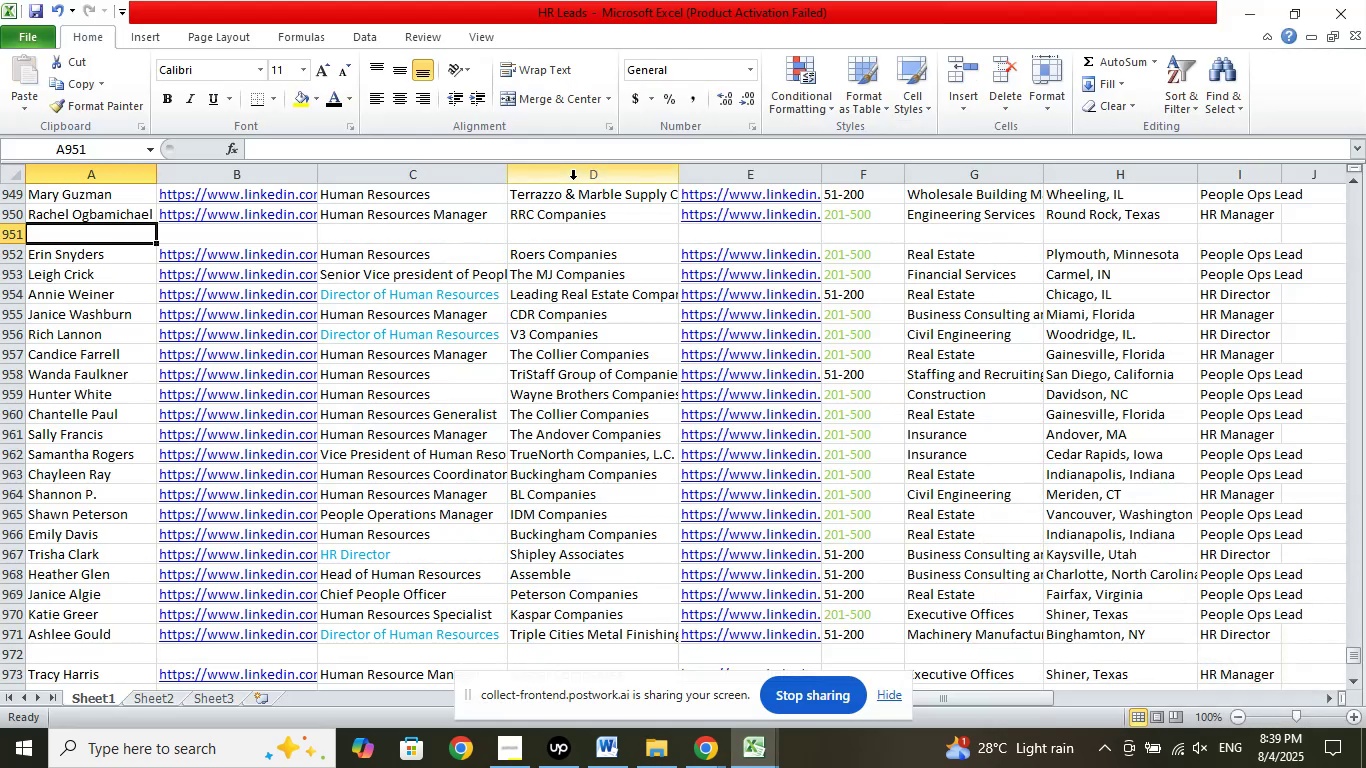 
left_click([561, 144])
 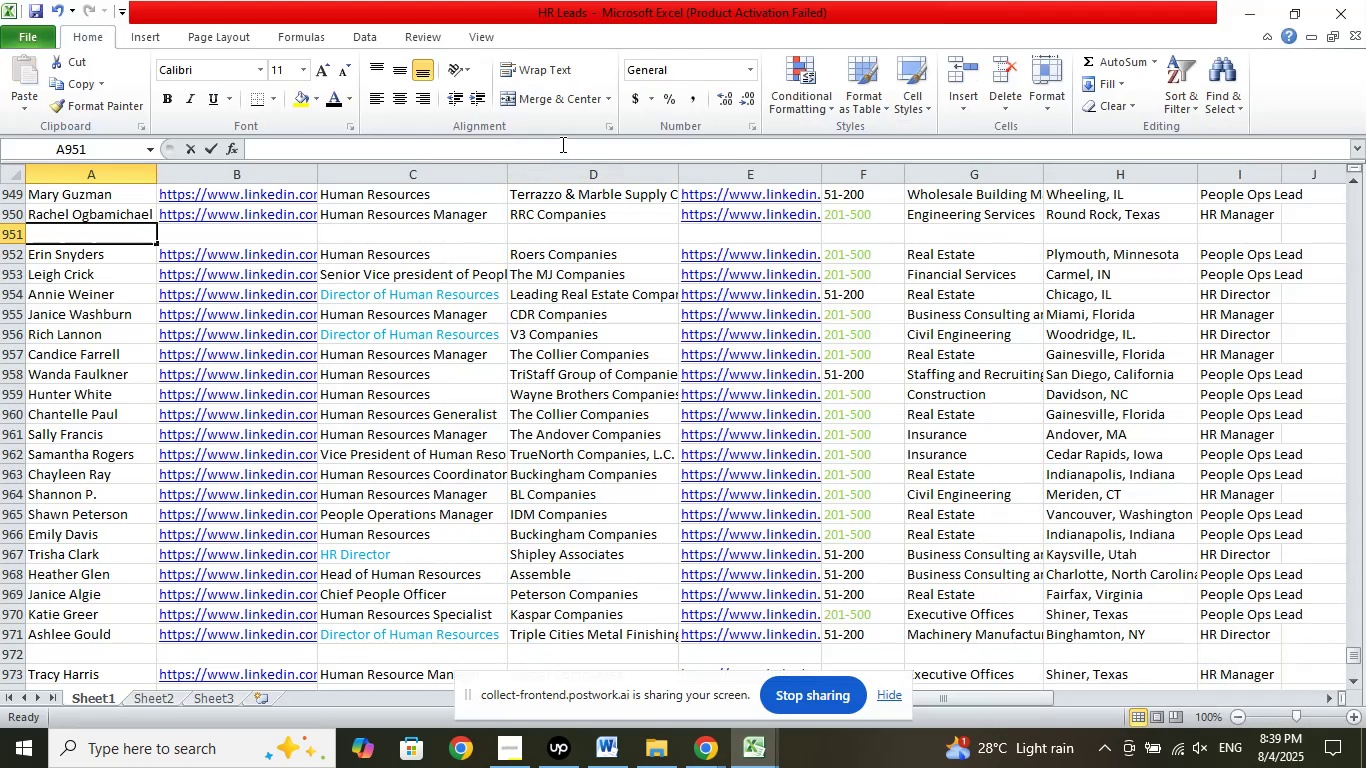 
right_click([561, 144])
 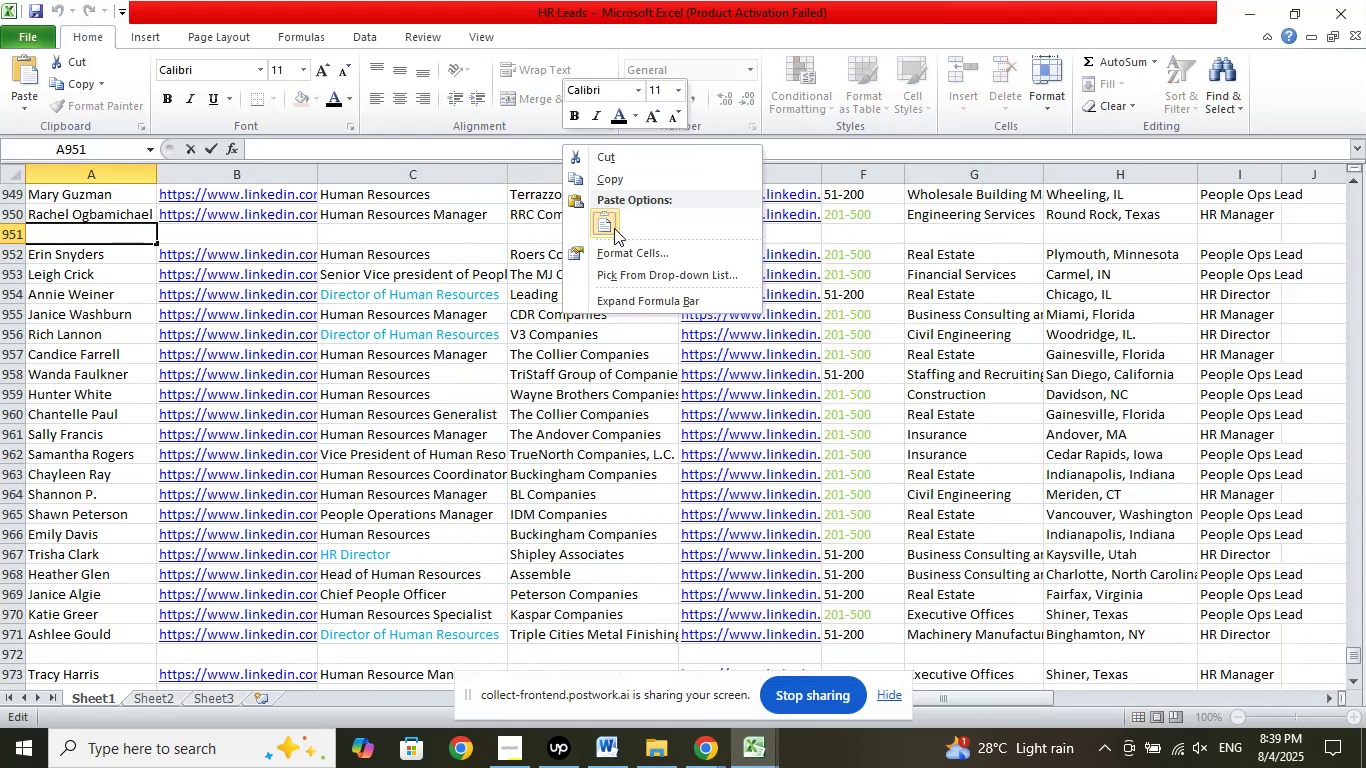 
left_click([611, 222])
 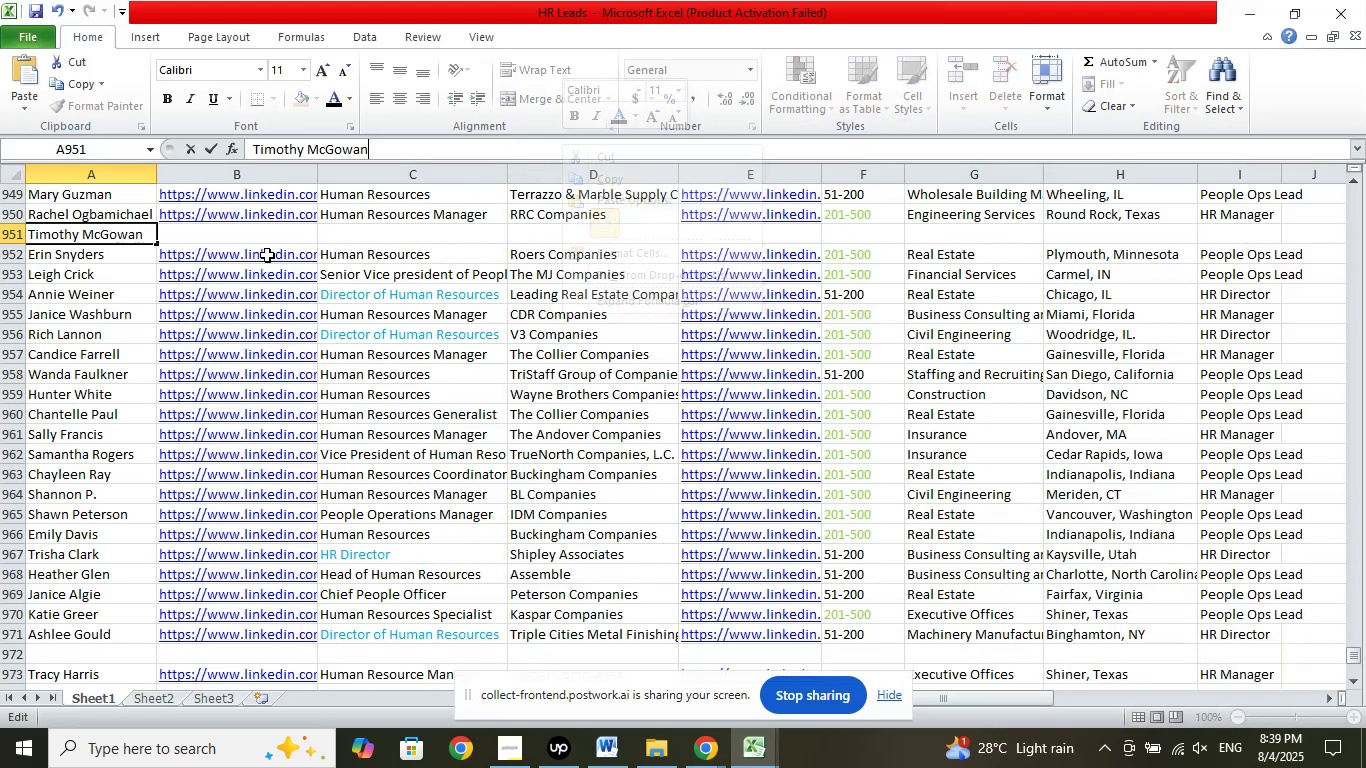 
left_click([270, 231])
 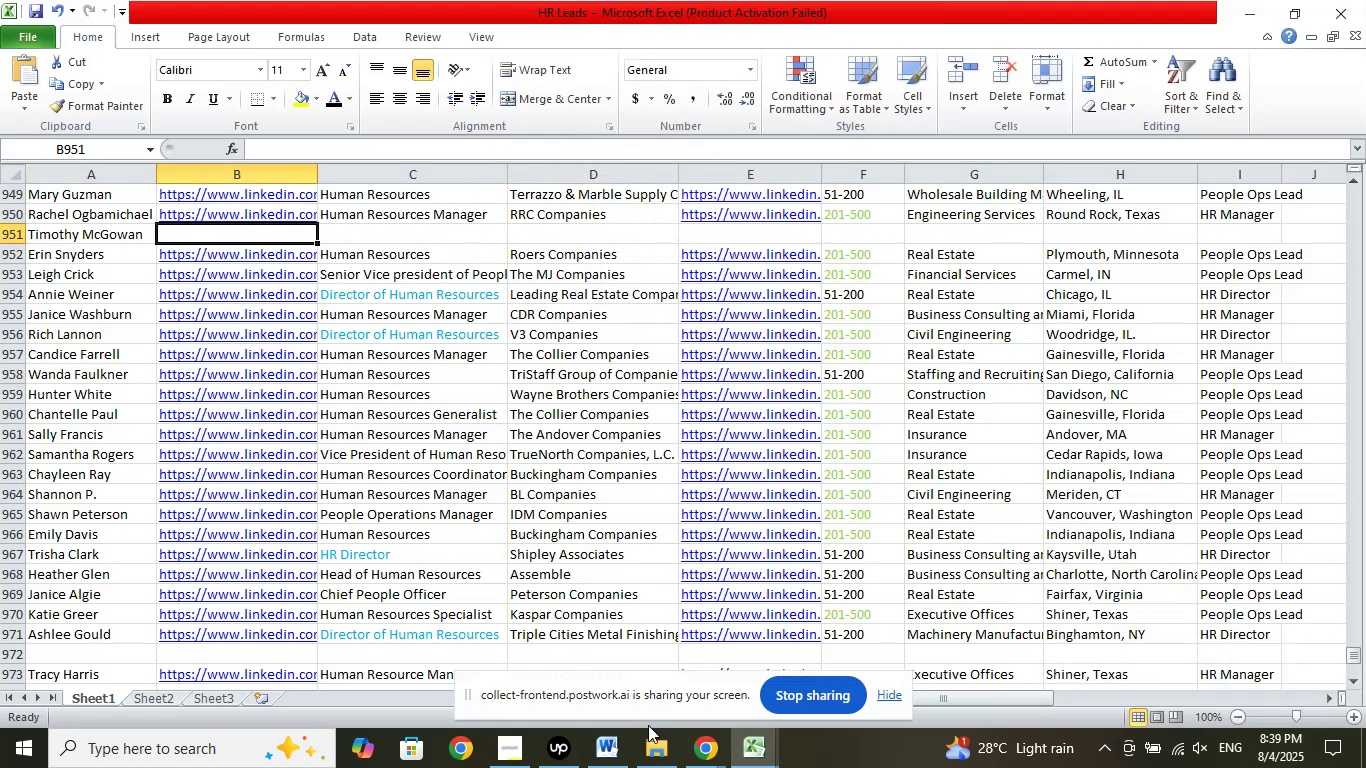 
left_click([707, 746])
 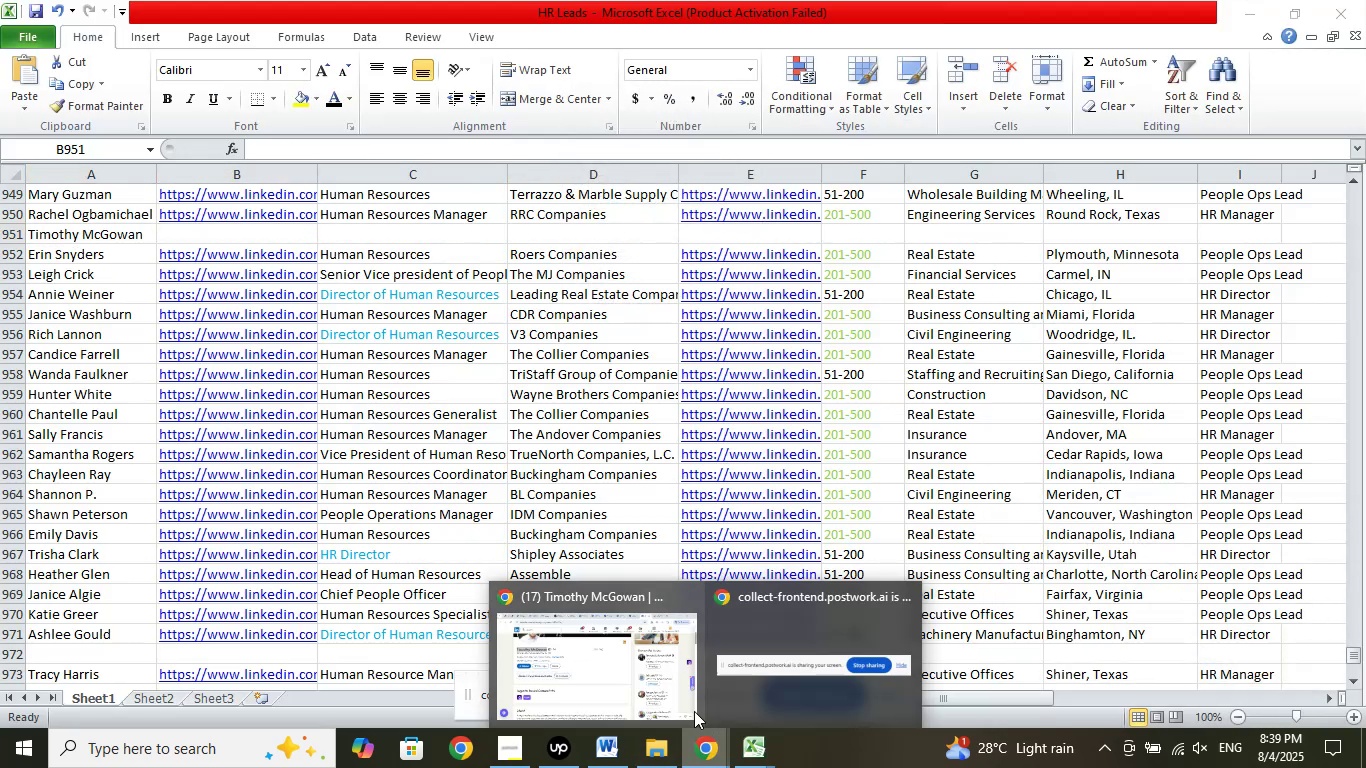 
left_click([670, 682])
 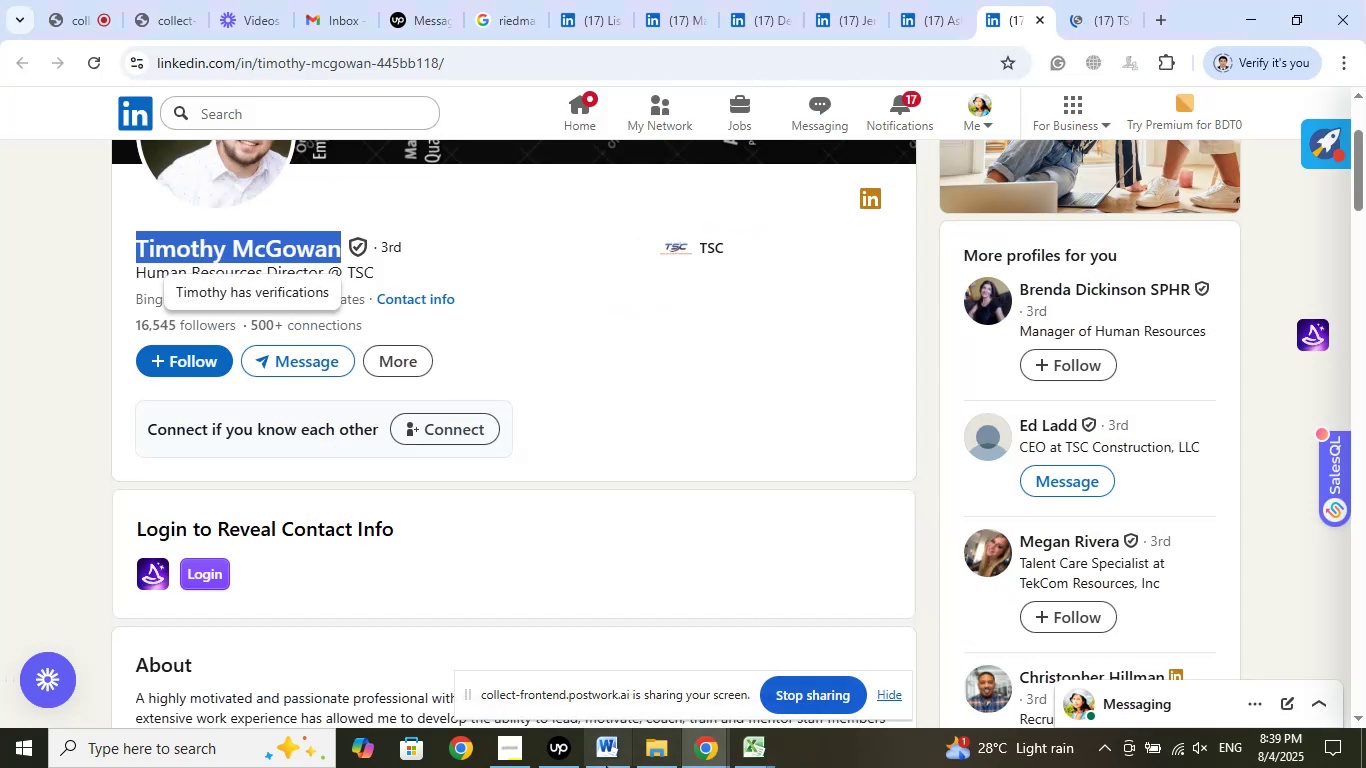 
left_click([559, 751])
 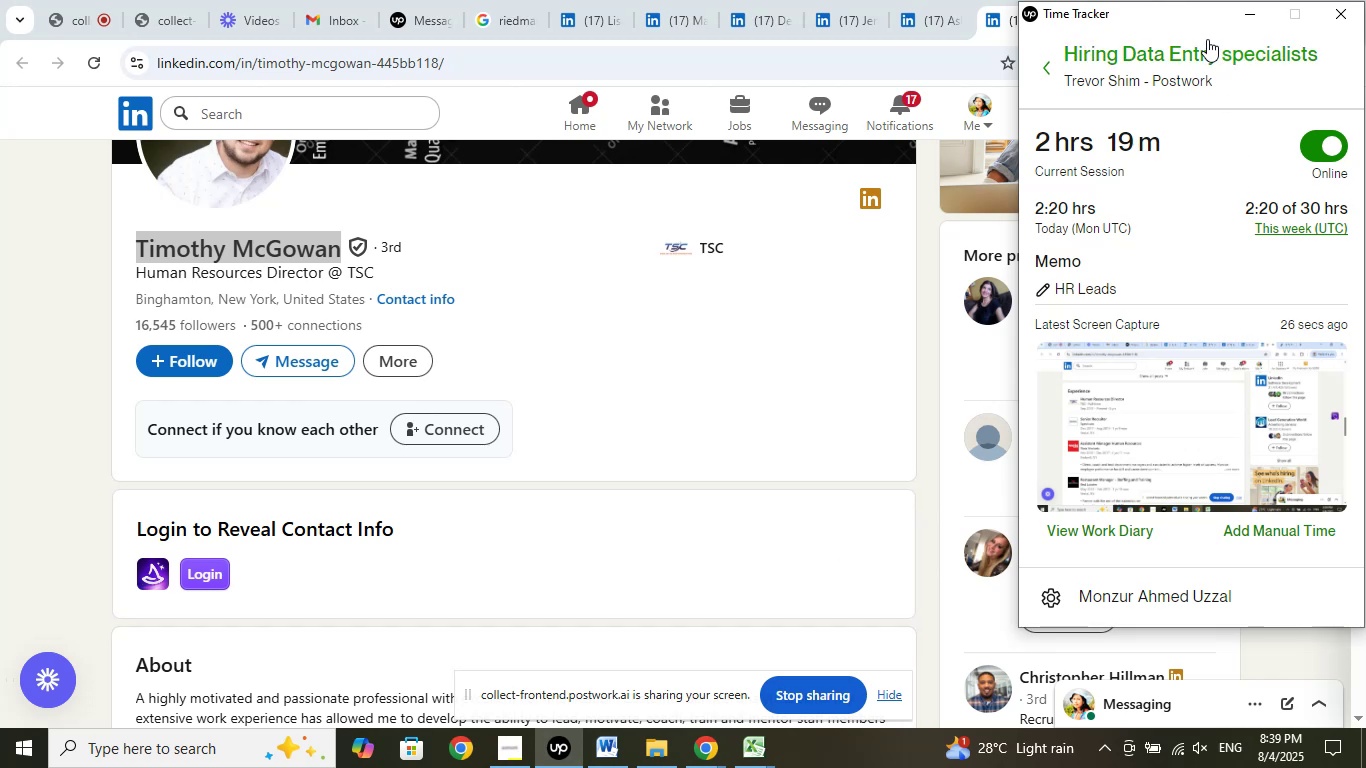 
wait(5.98)
 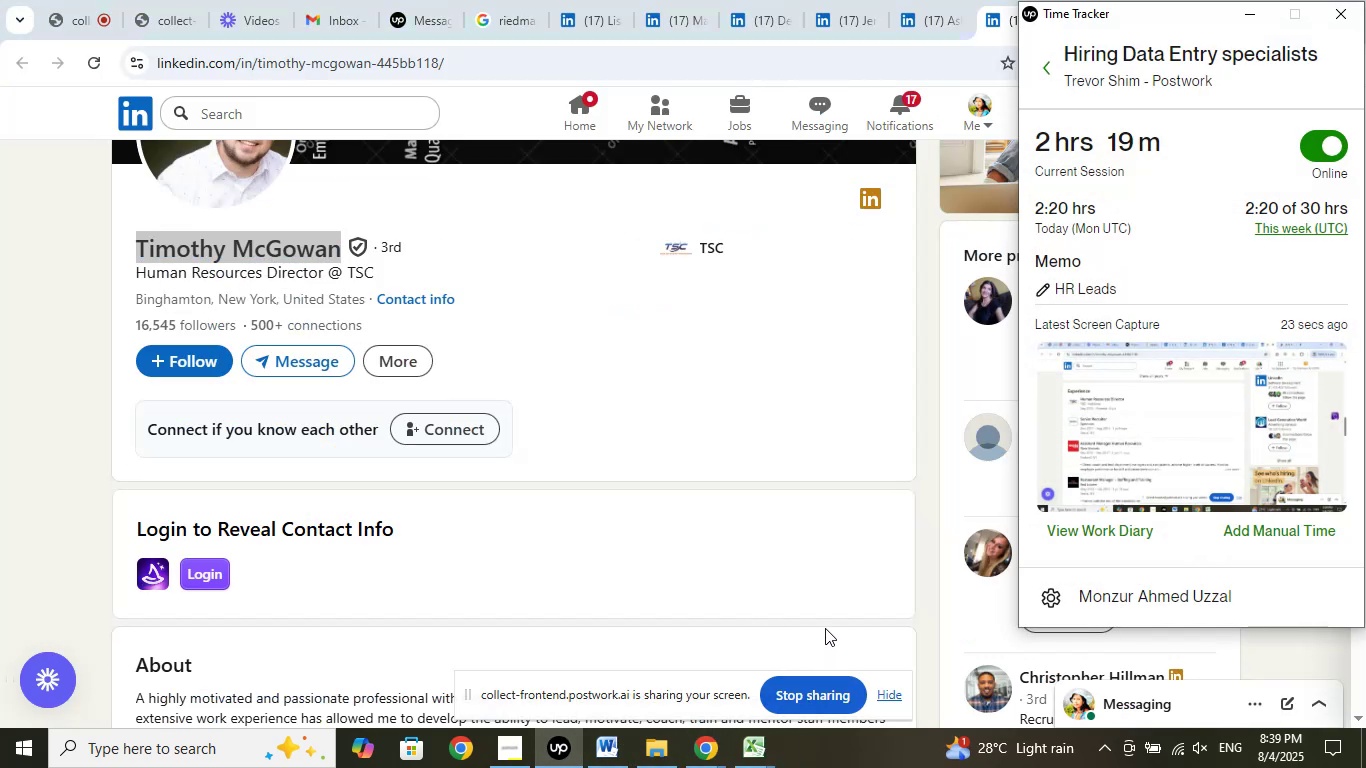 
left_click([1241, 21])
 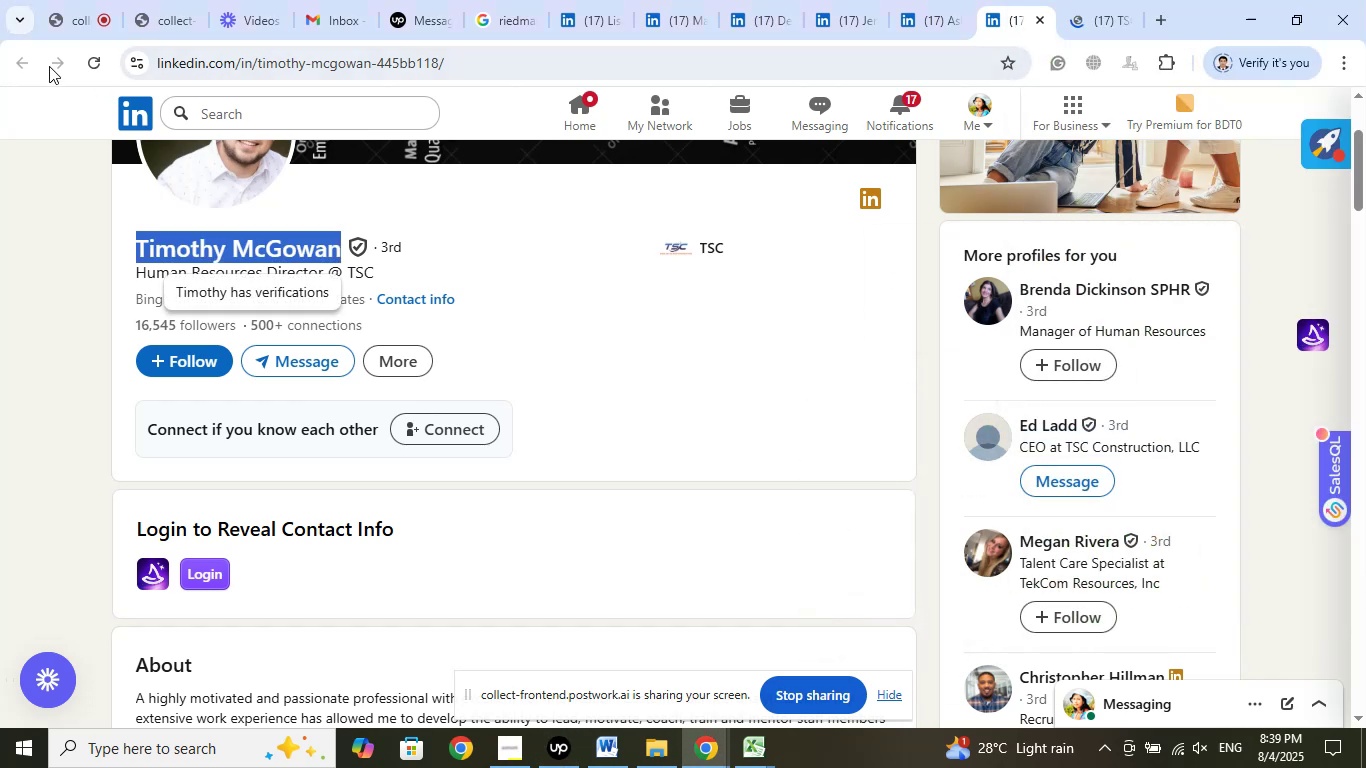 
left_click([62, 22])
 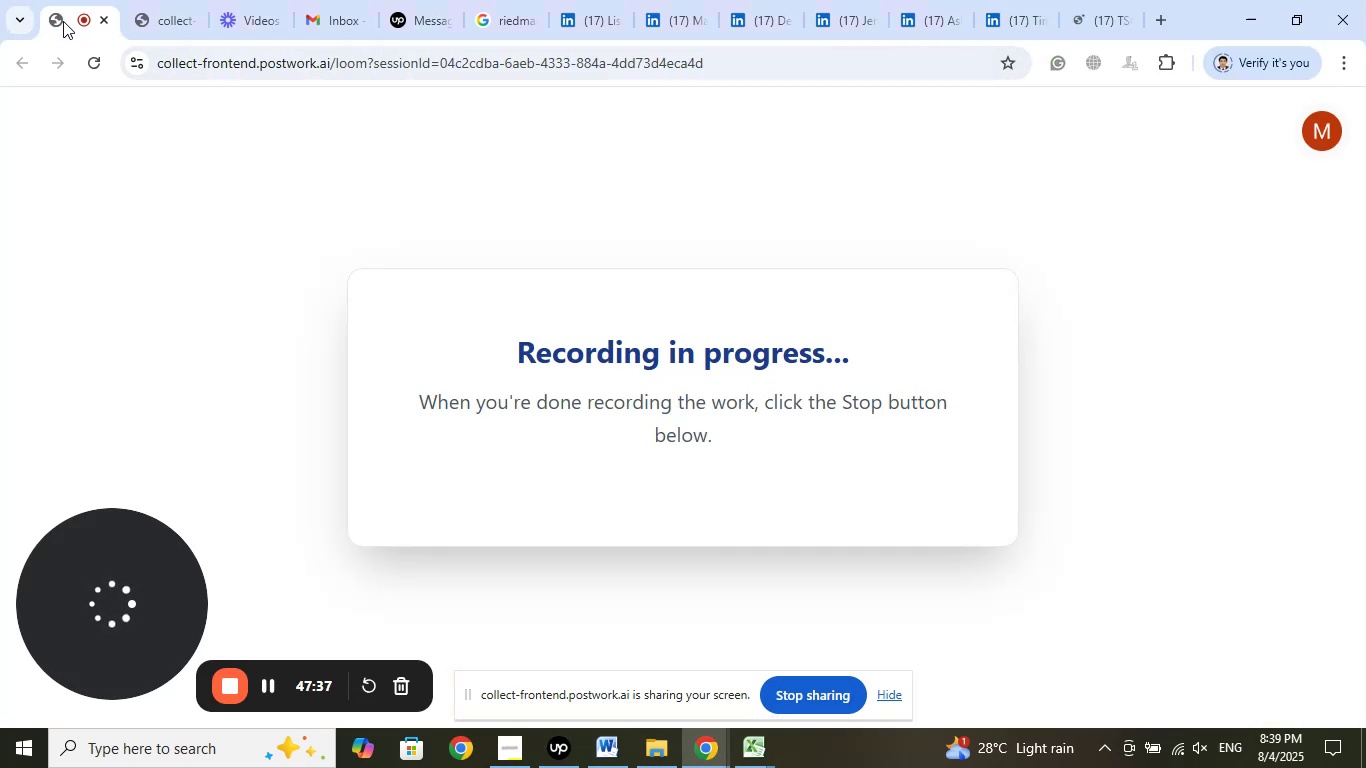 
left_click([160, 12])
 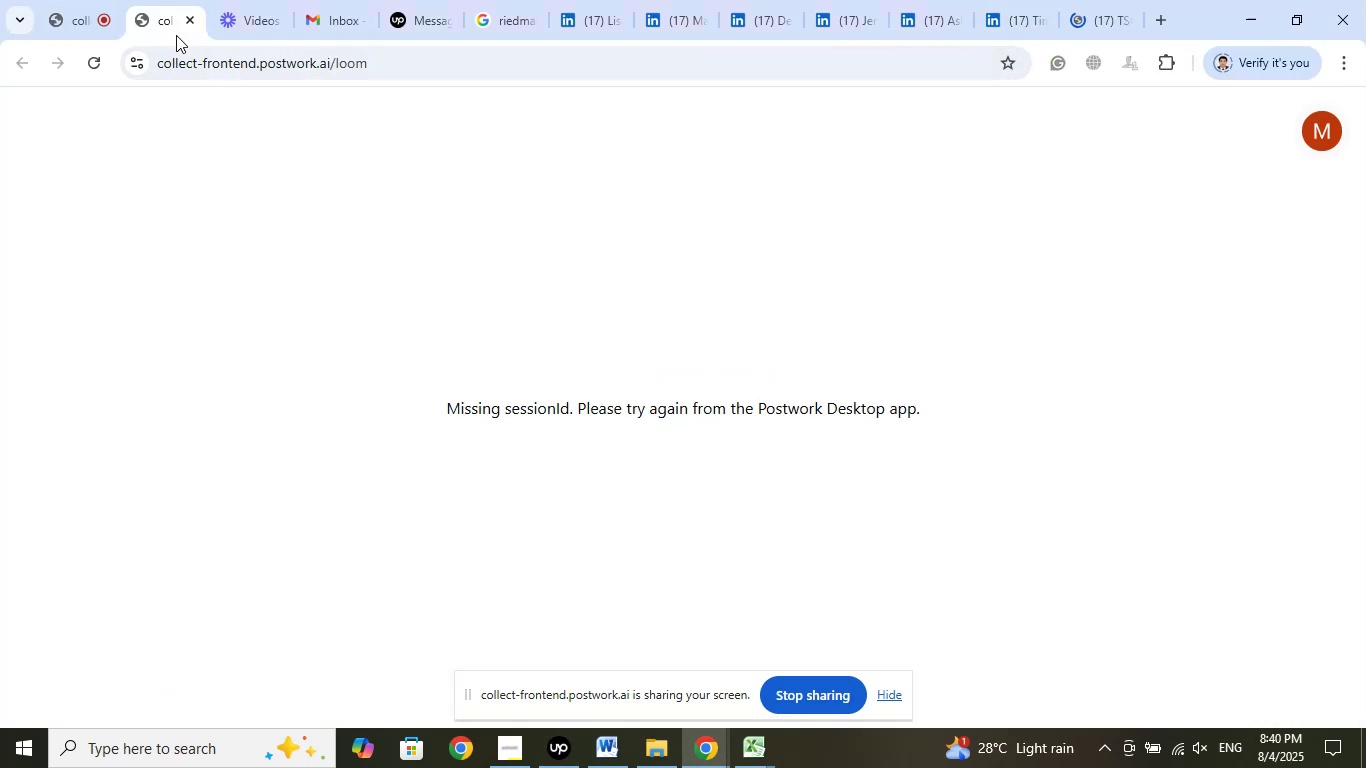 
left_click([260, 14])
 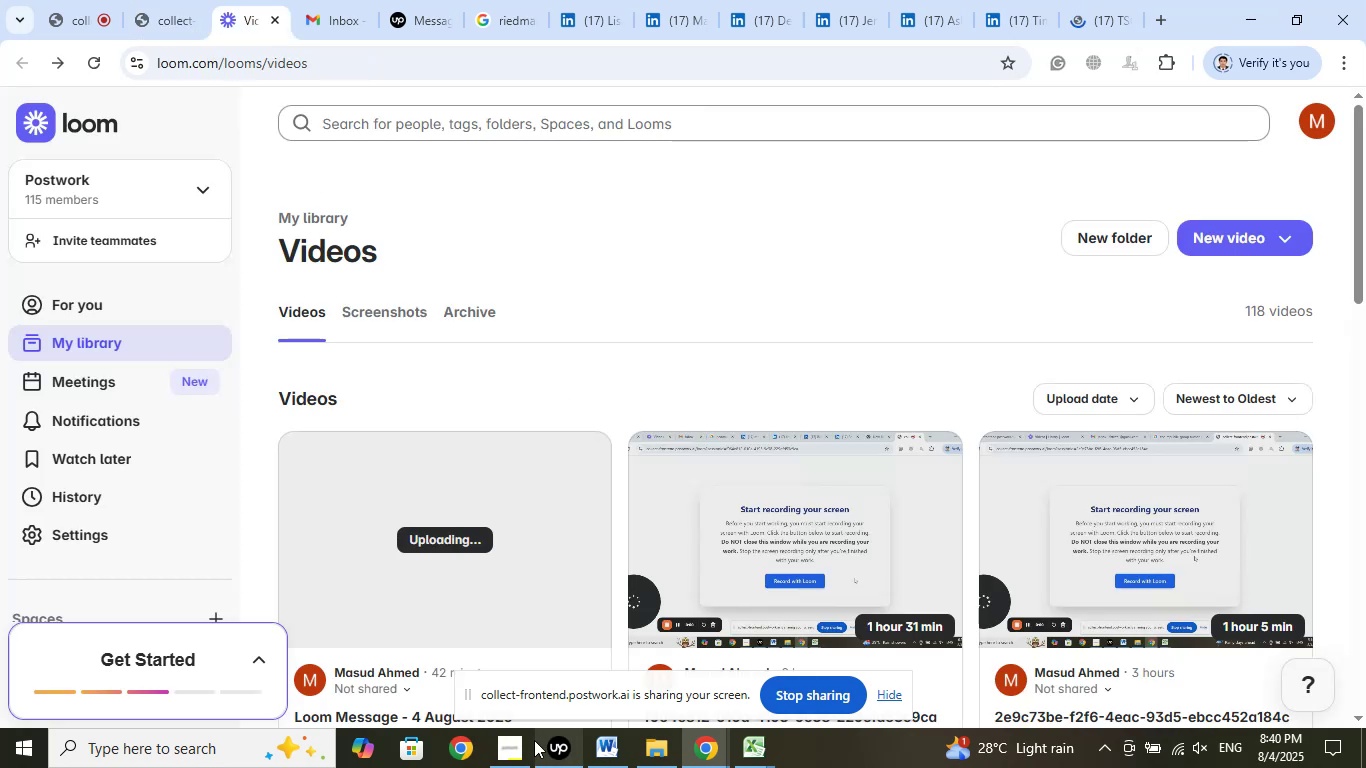 
left_click([520, 747])
 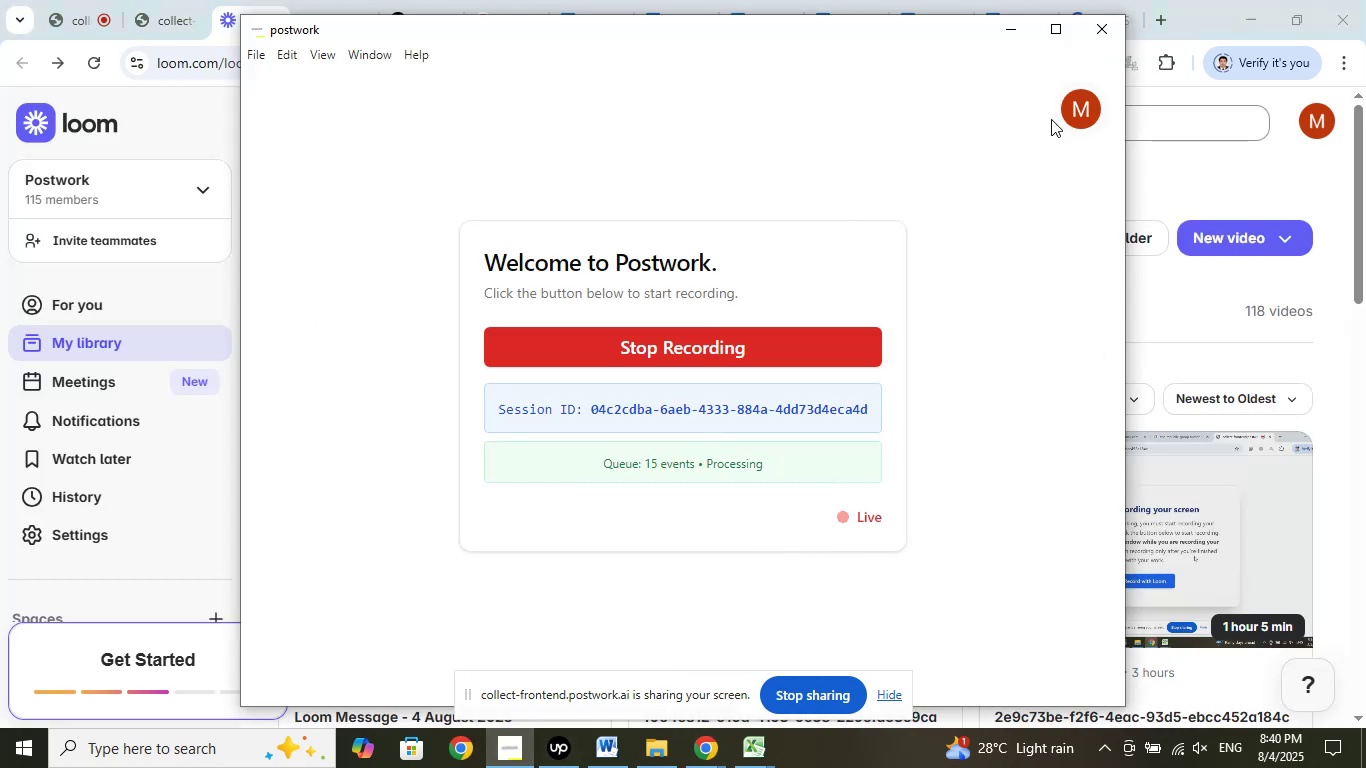 
left_click([1015, 29])
 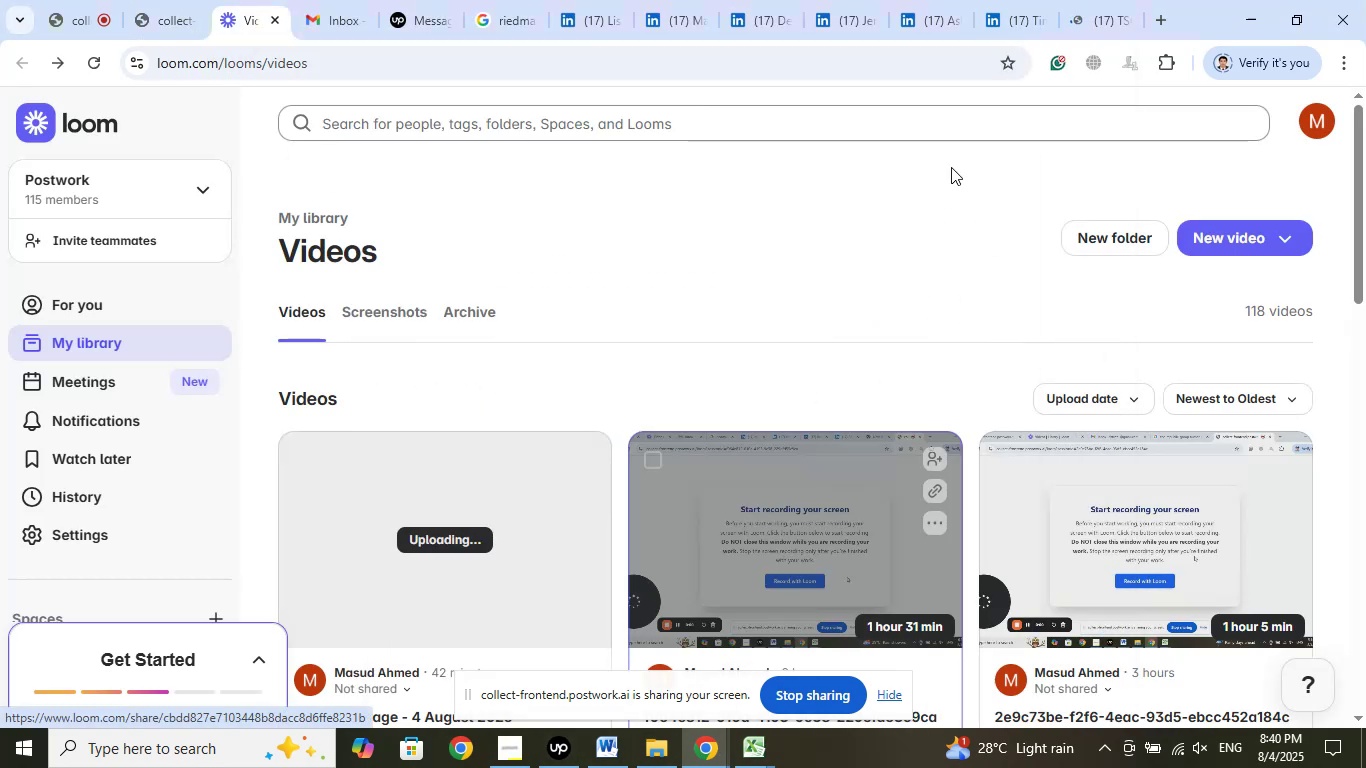 
left_click([1090, 7])
 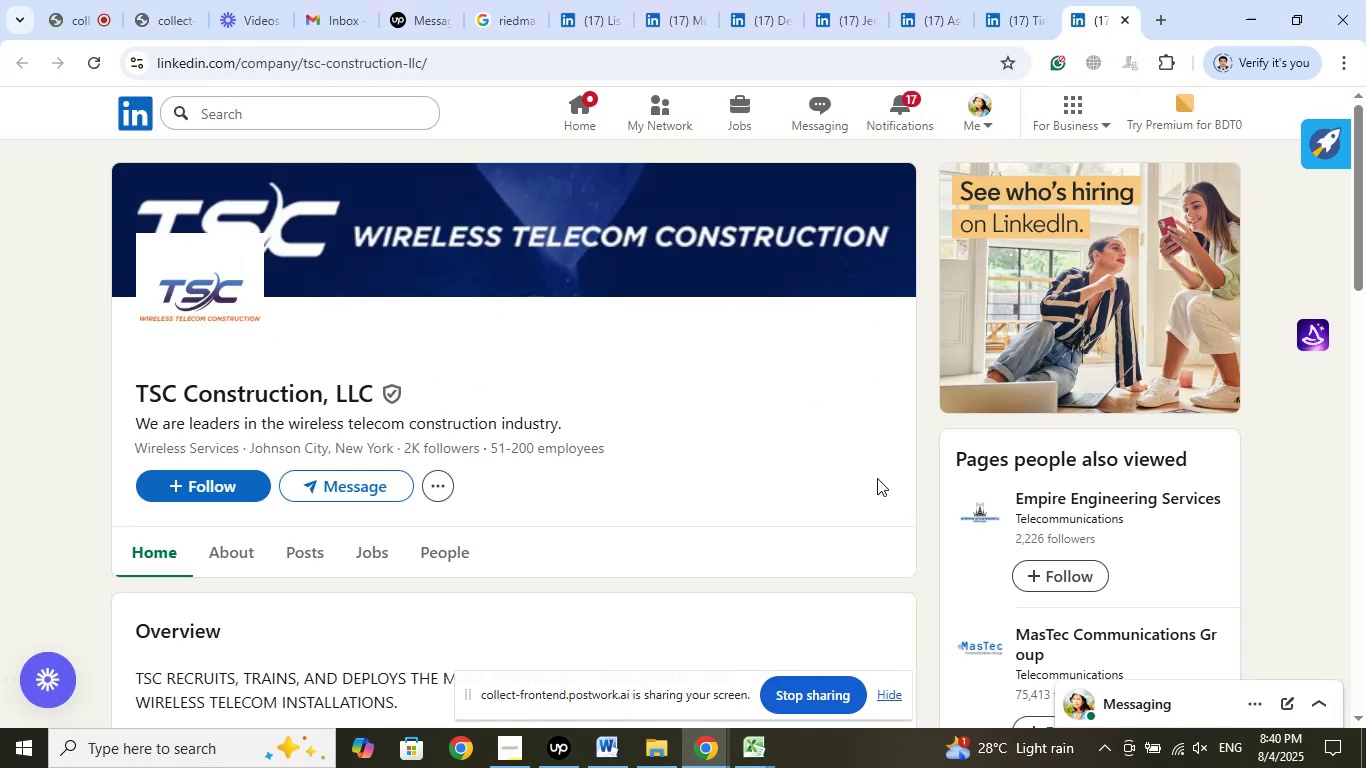 
left_click([1024, 8])
 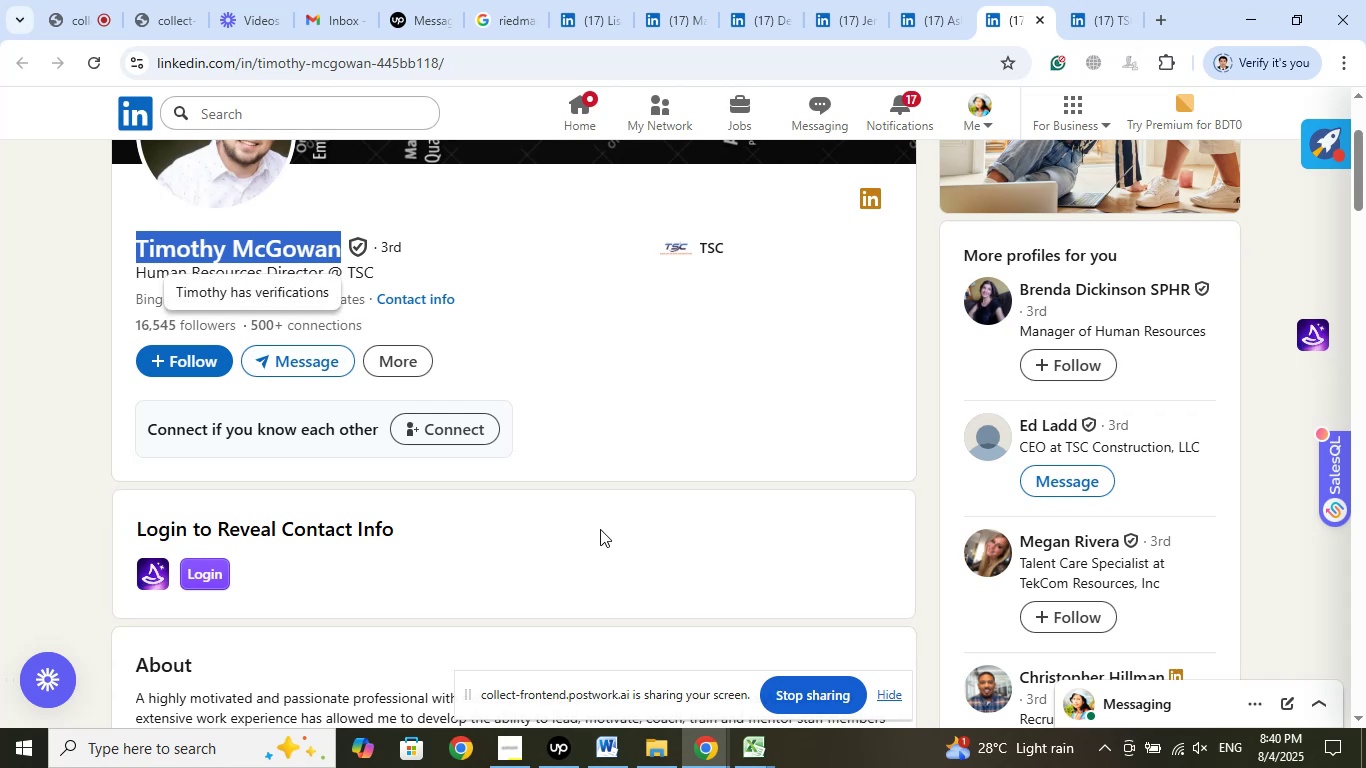 
left_click([753, 749])
 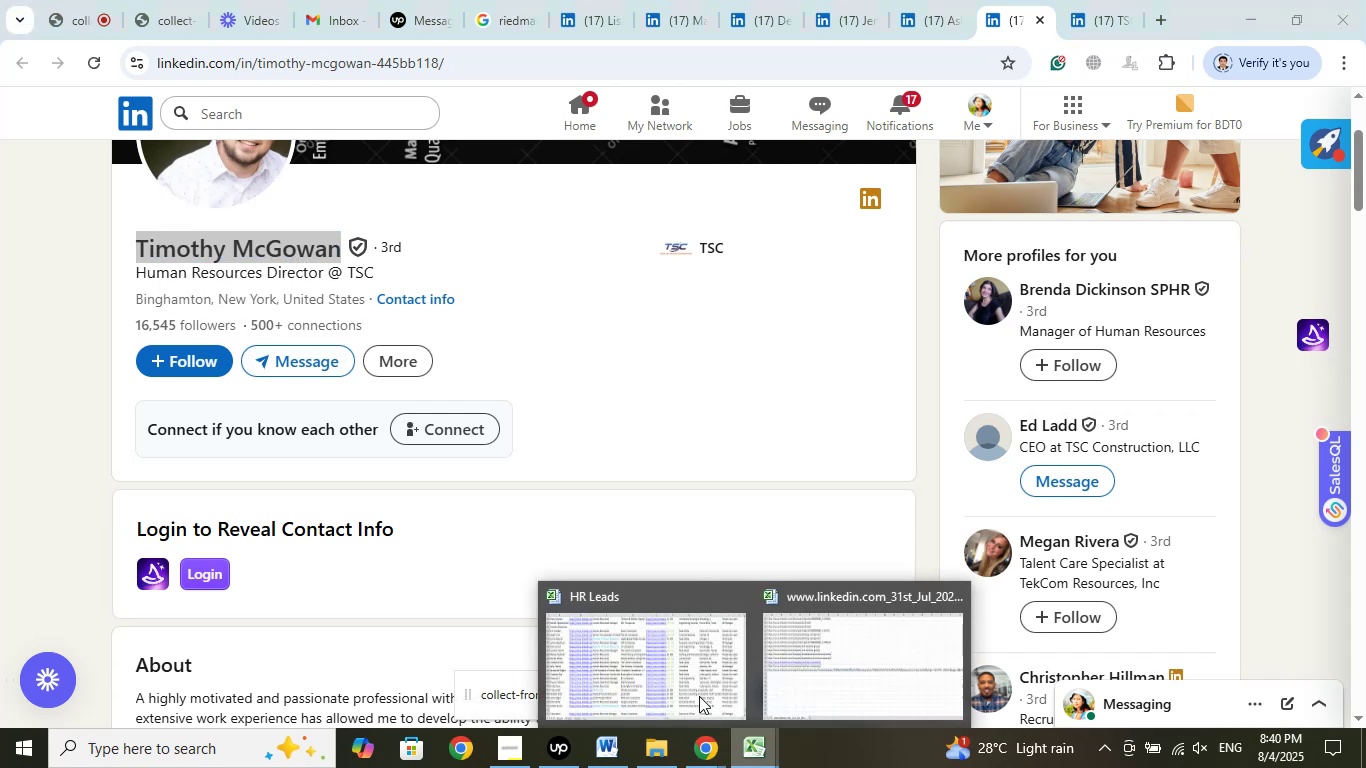 
left_click([692, 678])
 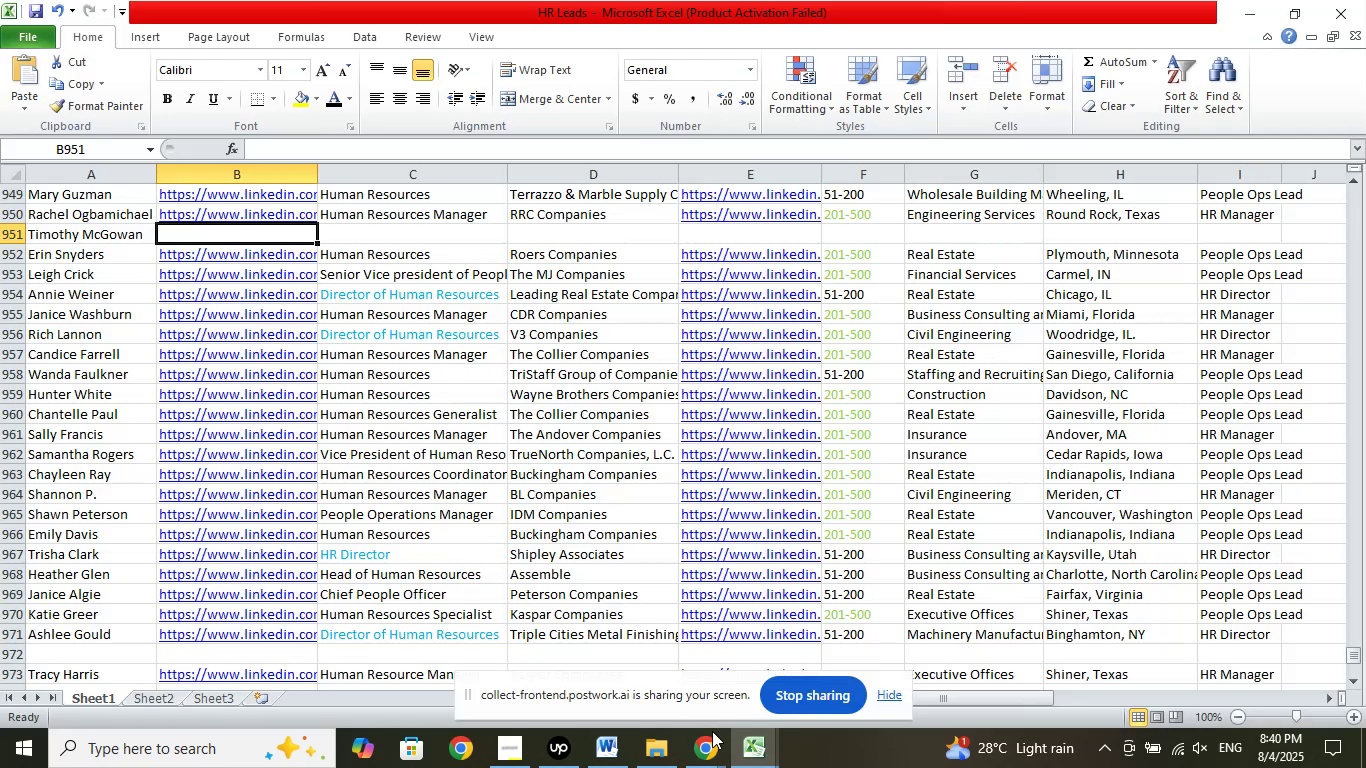 
left_click([700, 749])
 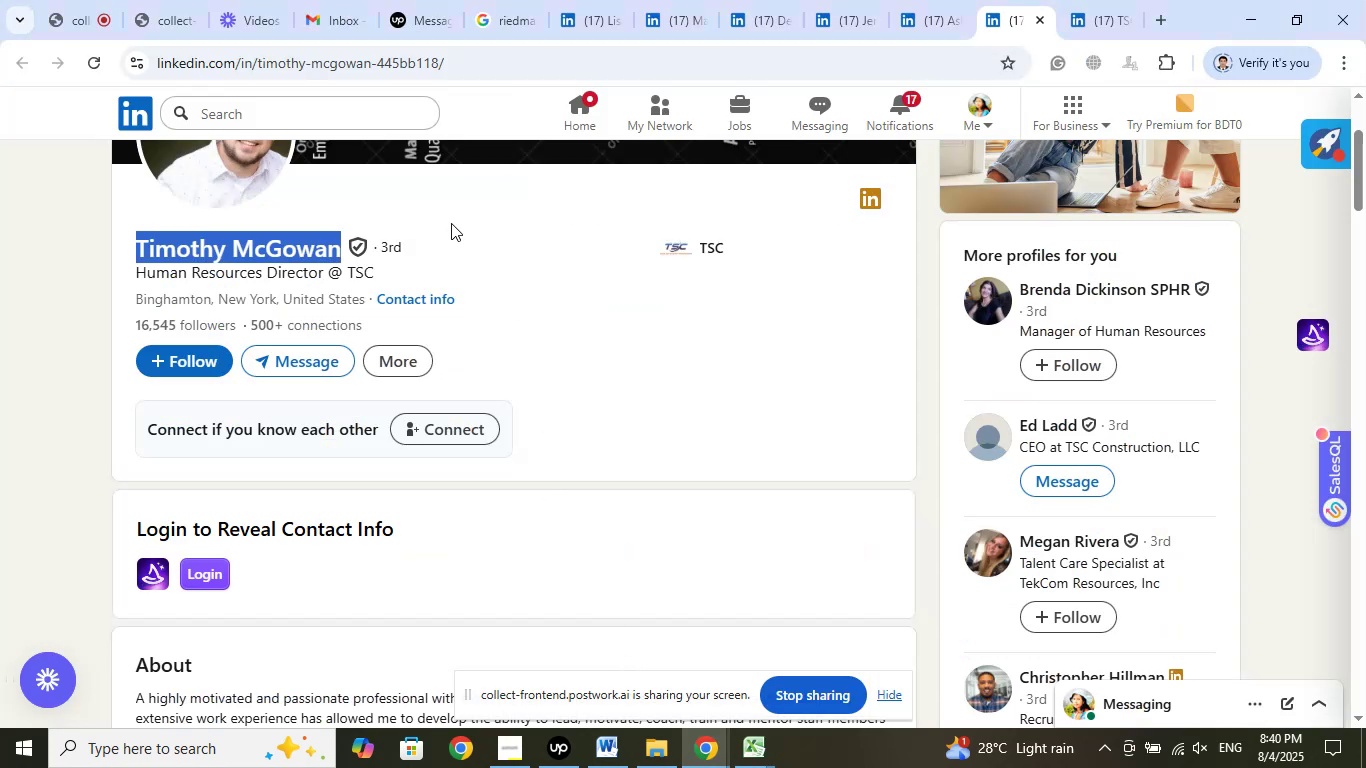 
left_click([475, 52])
 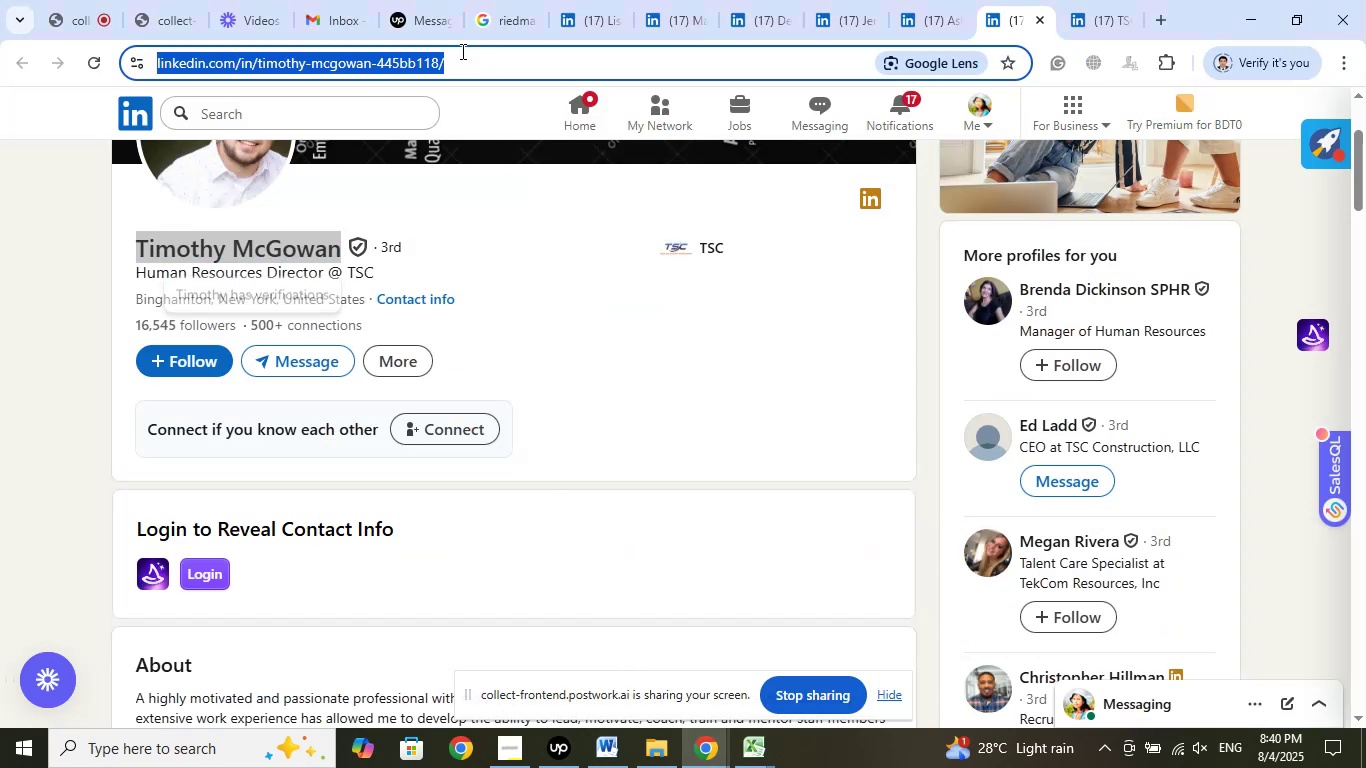 
right_click([401, 53])
 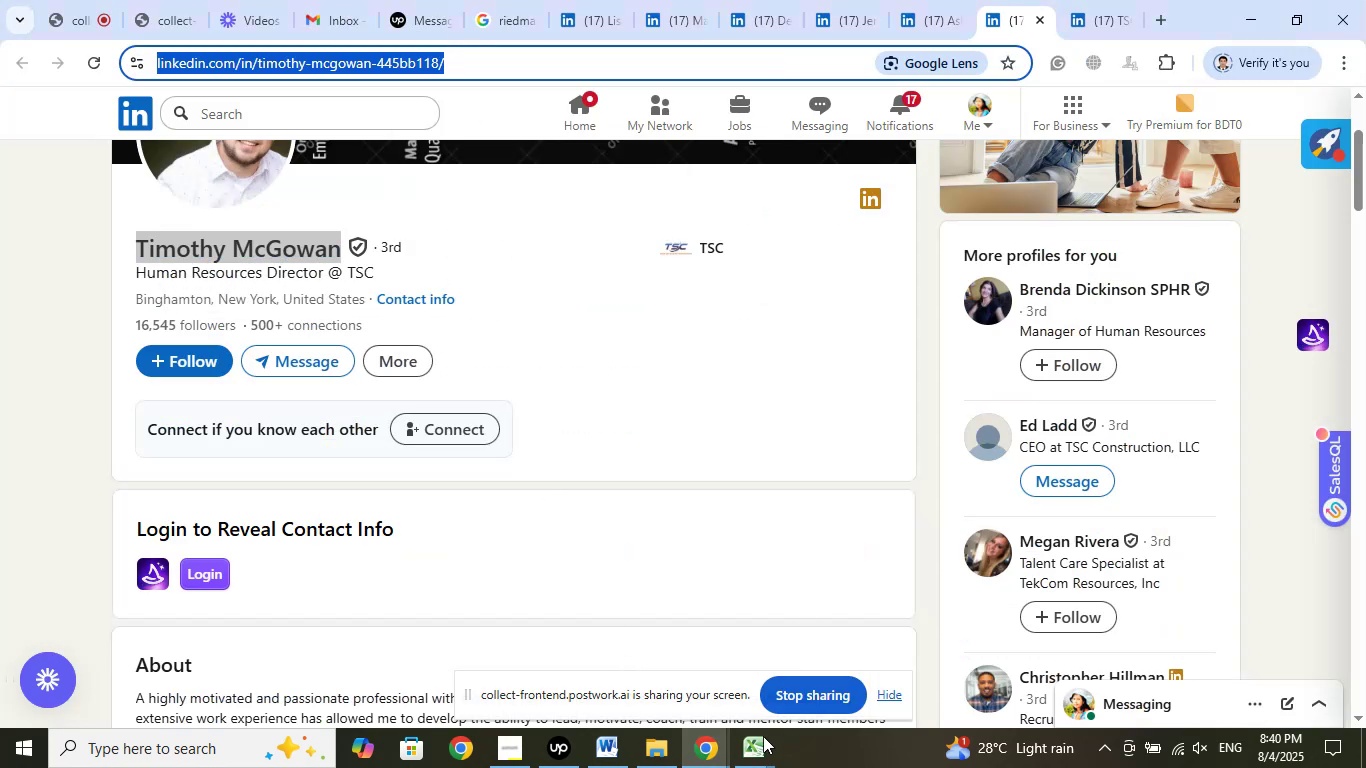 
double_click([647, 686])
 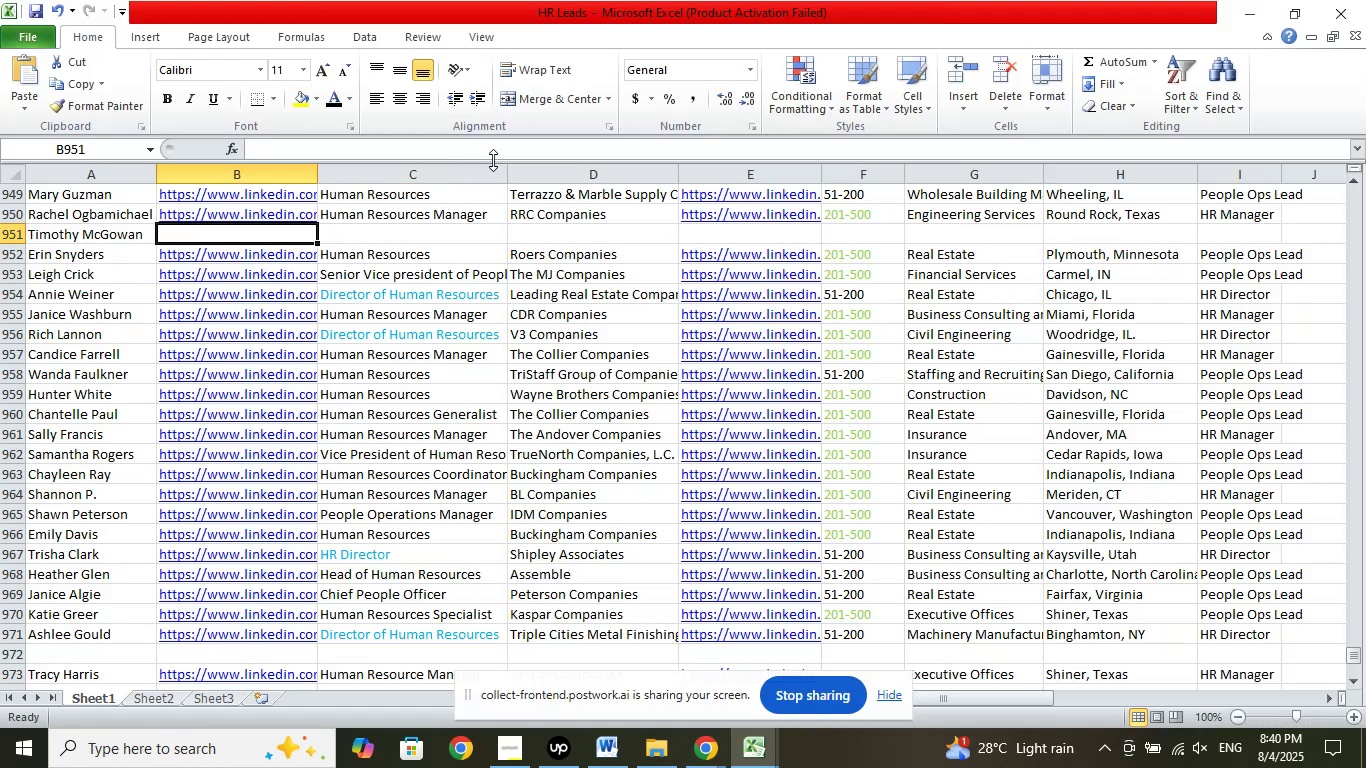 
left_click([525, 153])
 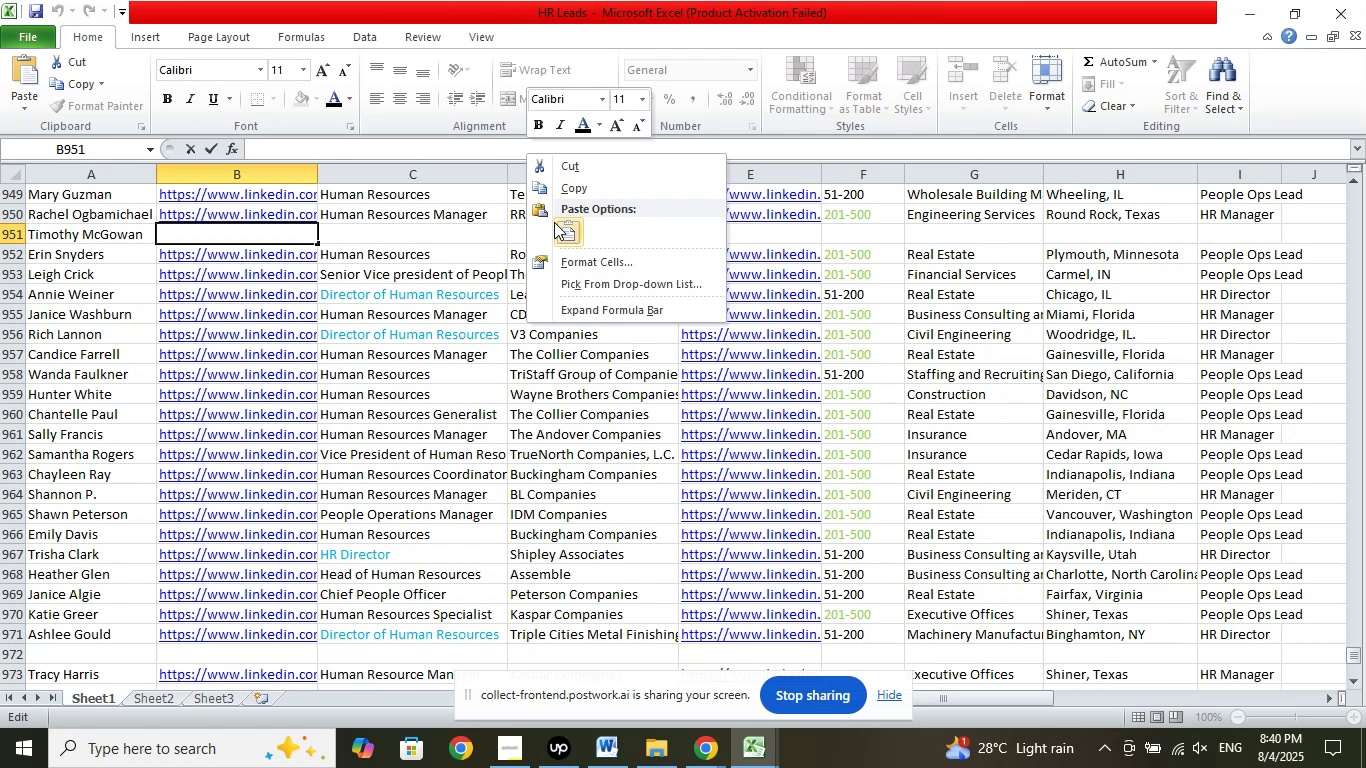 
left_click([568, 223])
 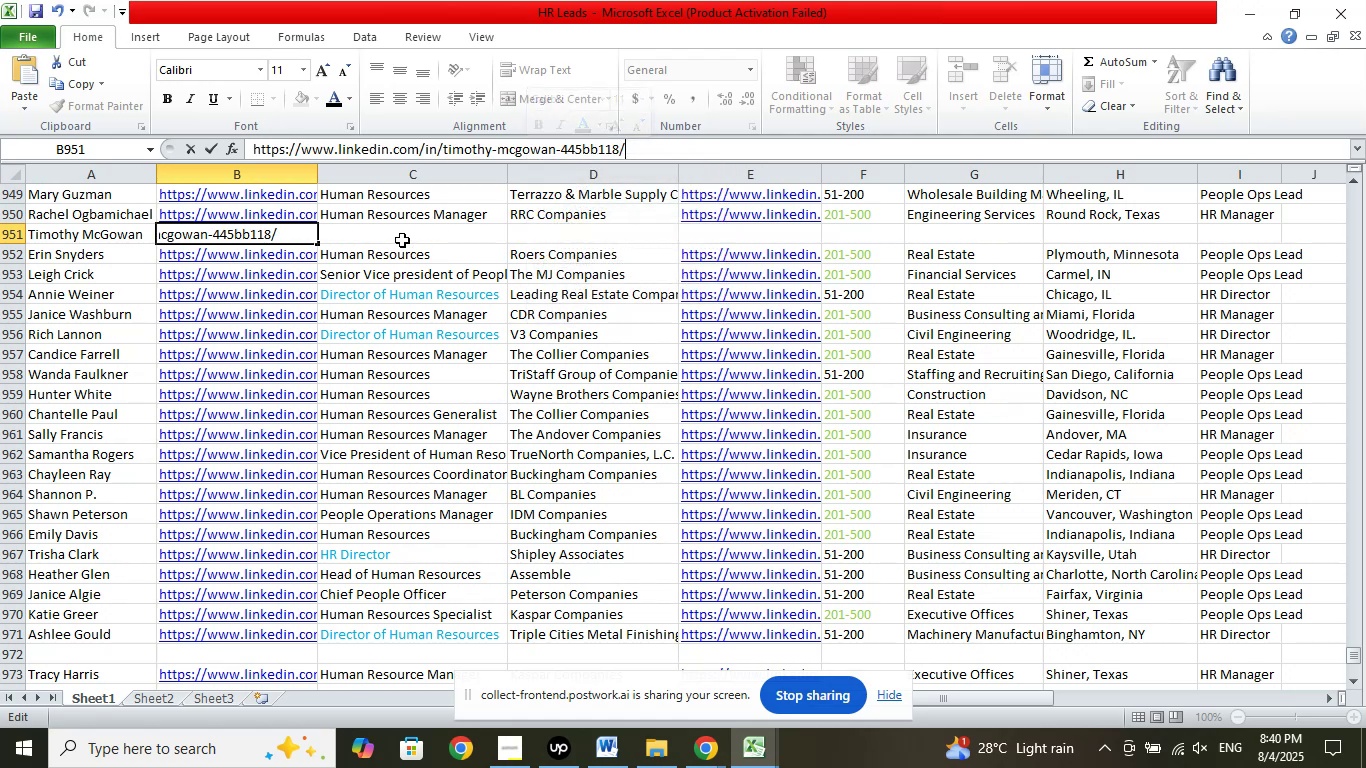 
left_click([412, 233])
 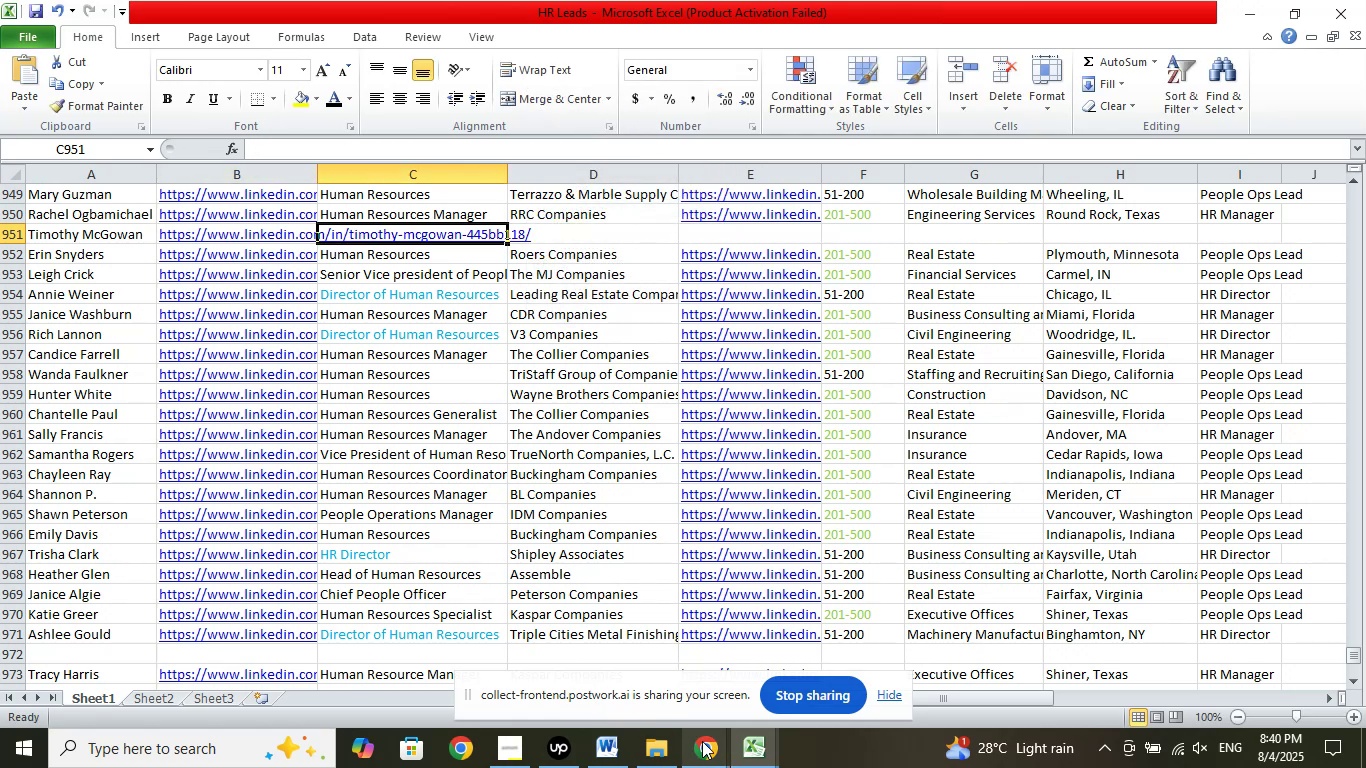 
double_click([617, 672])
 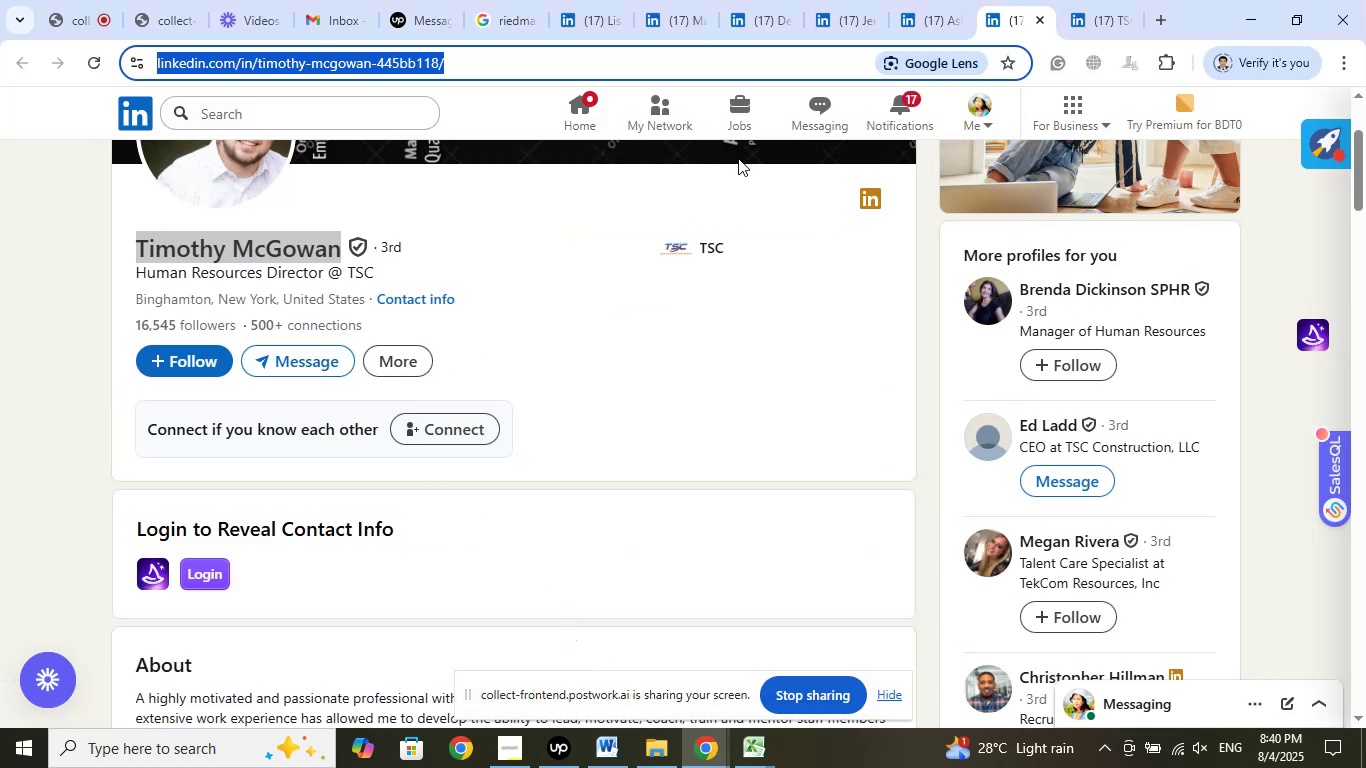 
left_click([1099, 5])
 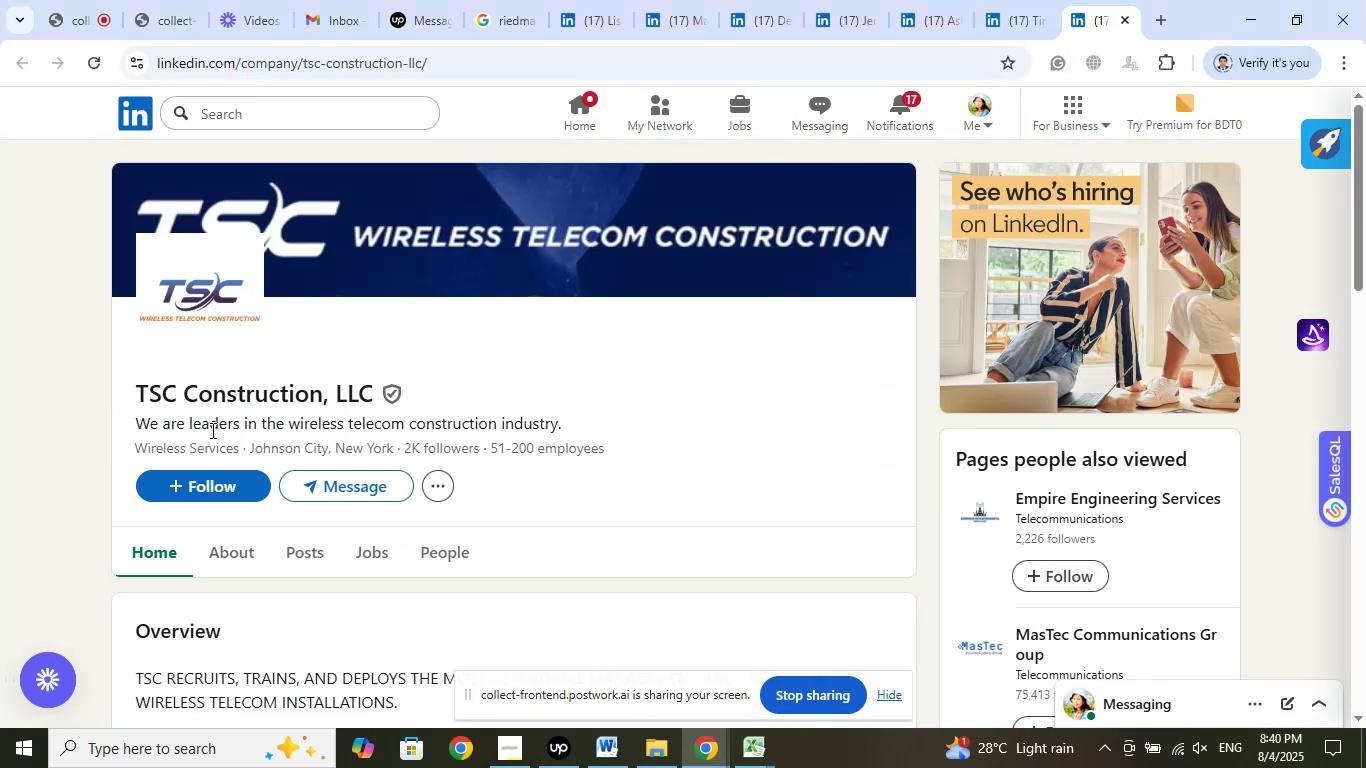 
left_click_drag(start_coordinate=[117, 393], to_coordinate=[386, 397])
 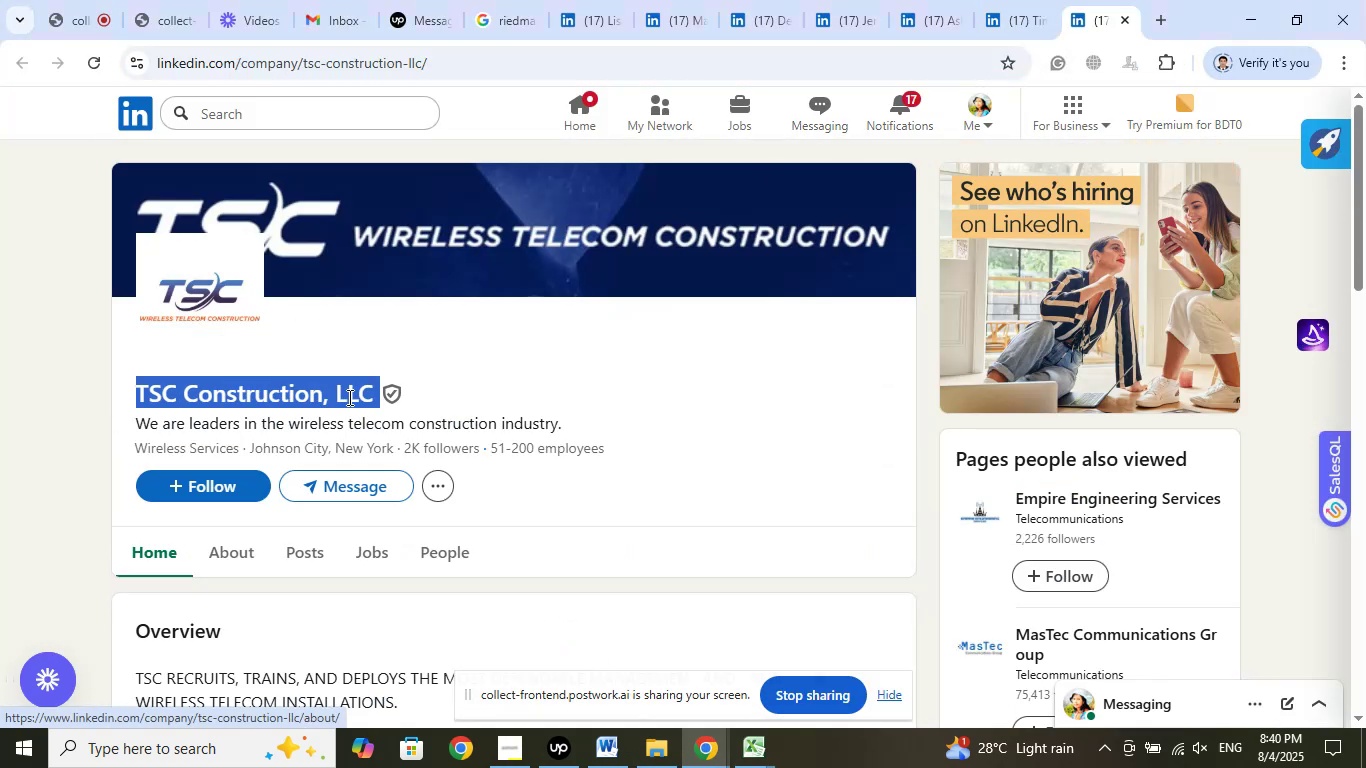 
right_click([333, 386])
 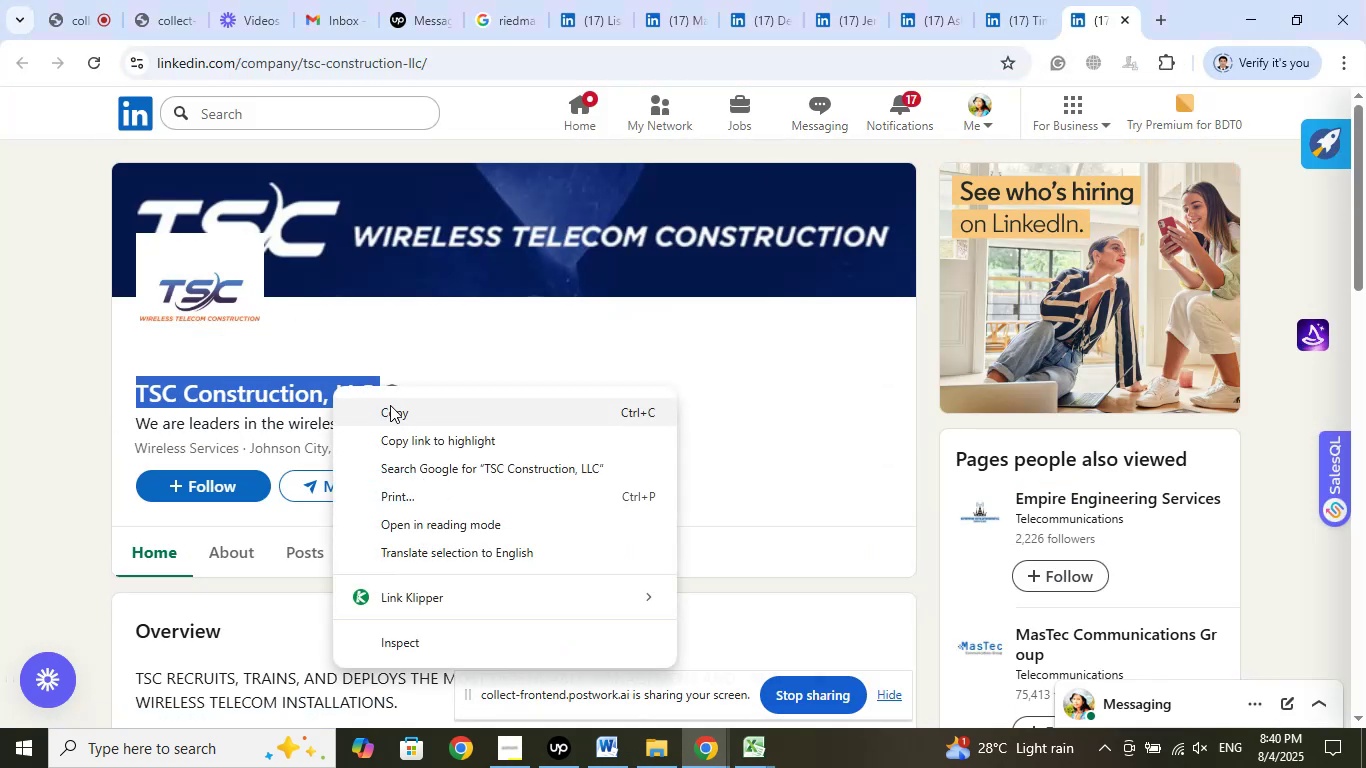 
left_click([391, 410])
 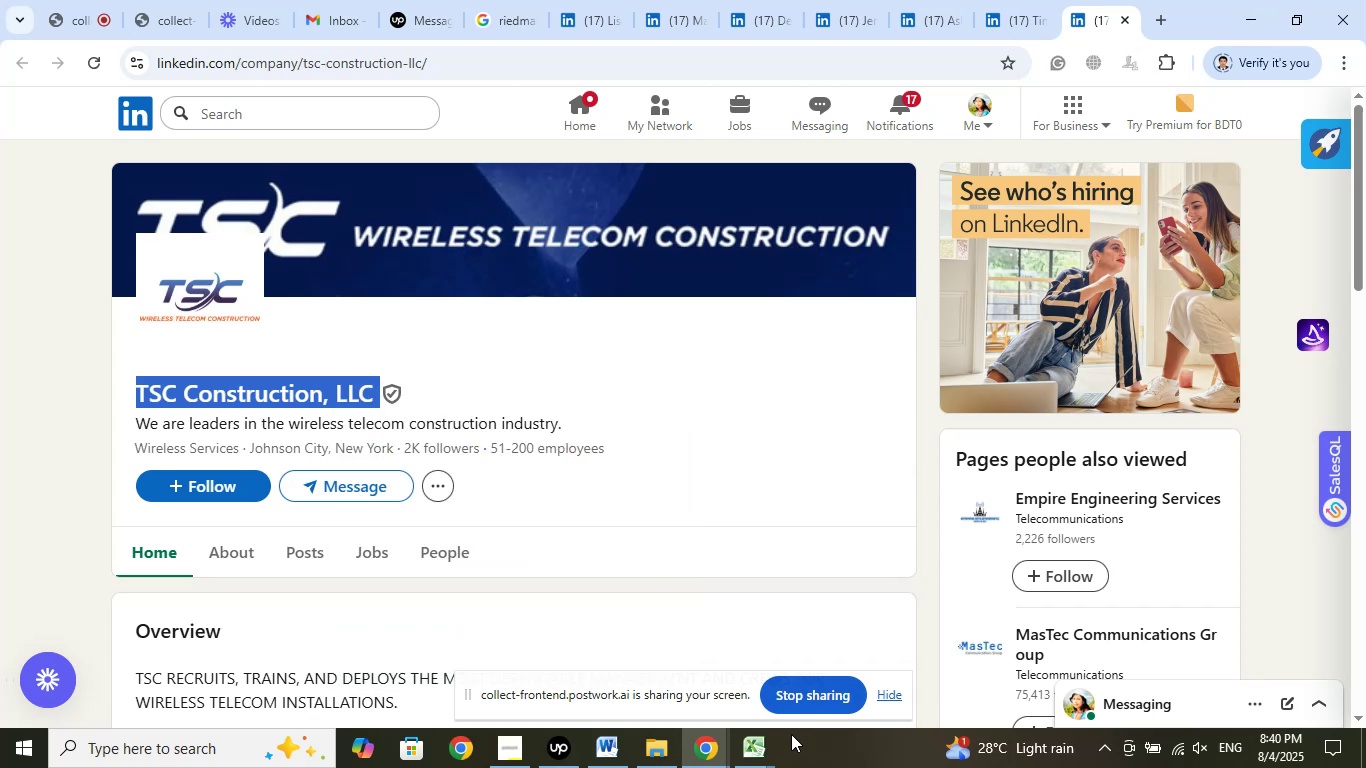 
left_click([759, 748])
 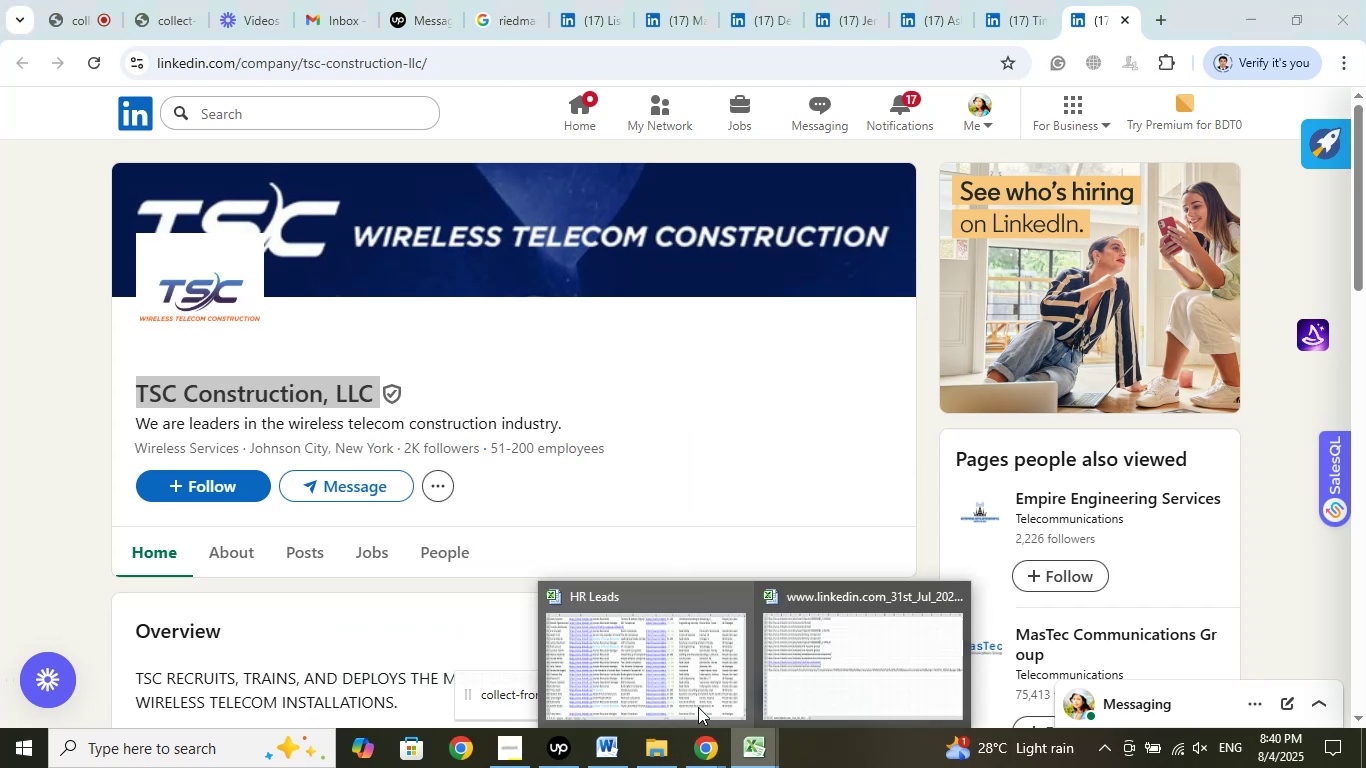 
left_click([665, 674])
 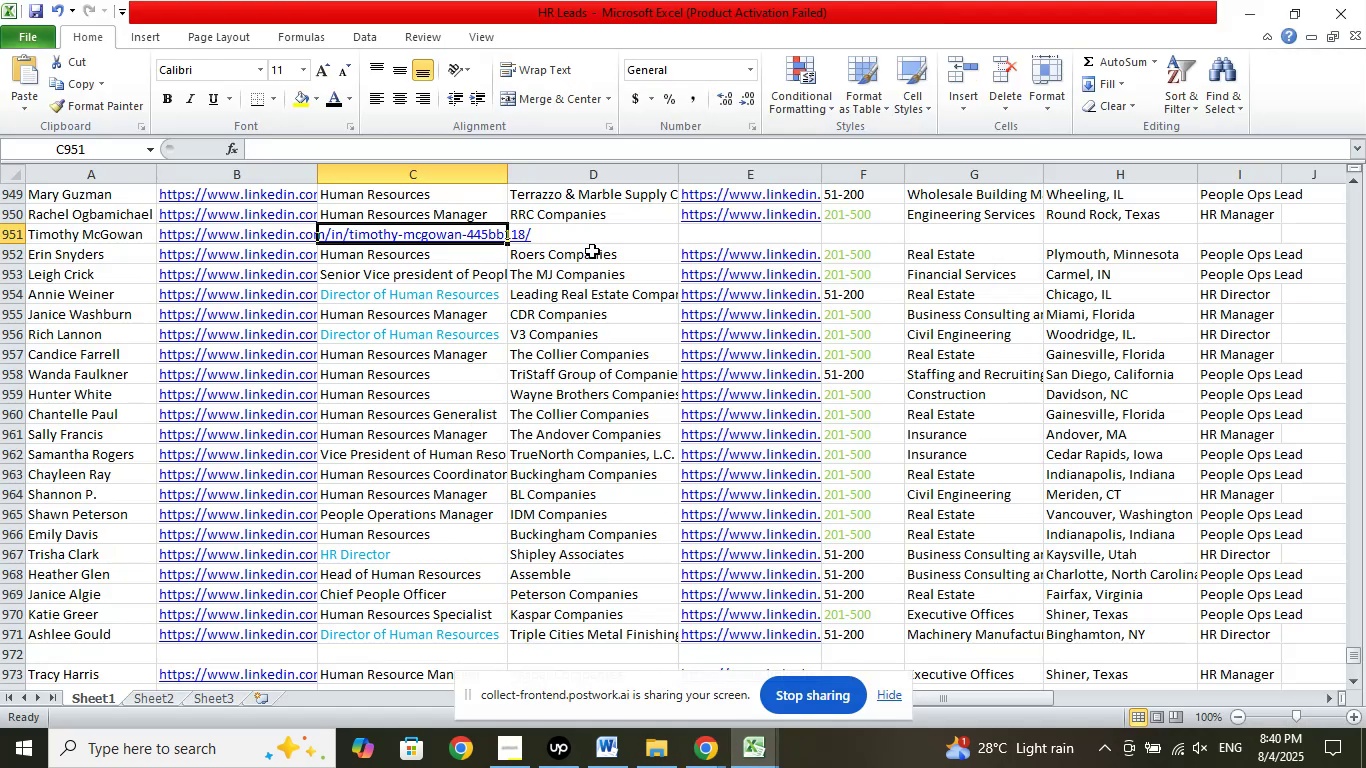 
left_click([634, 232])
 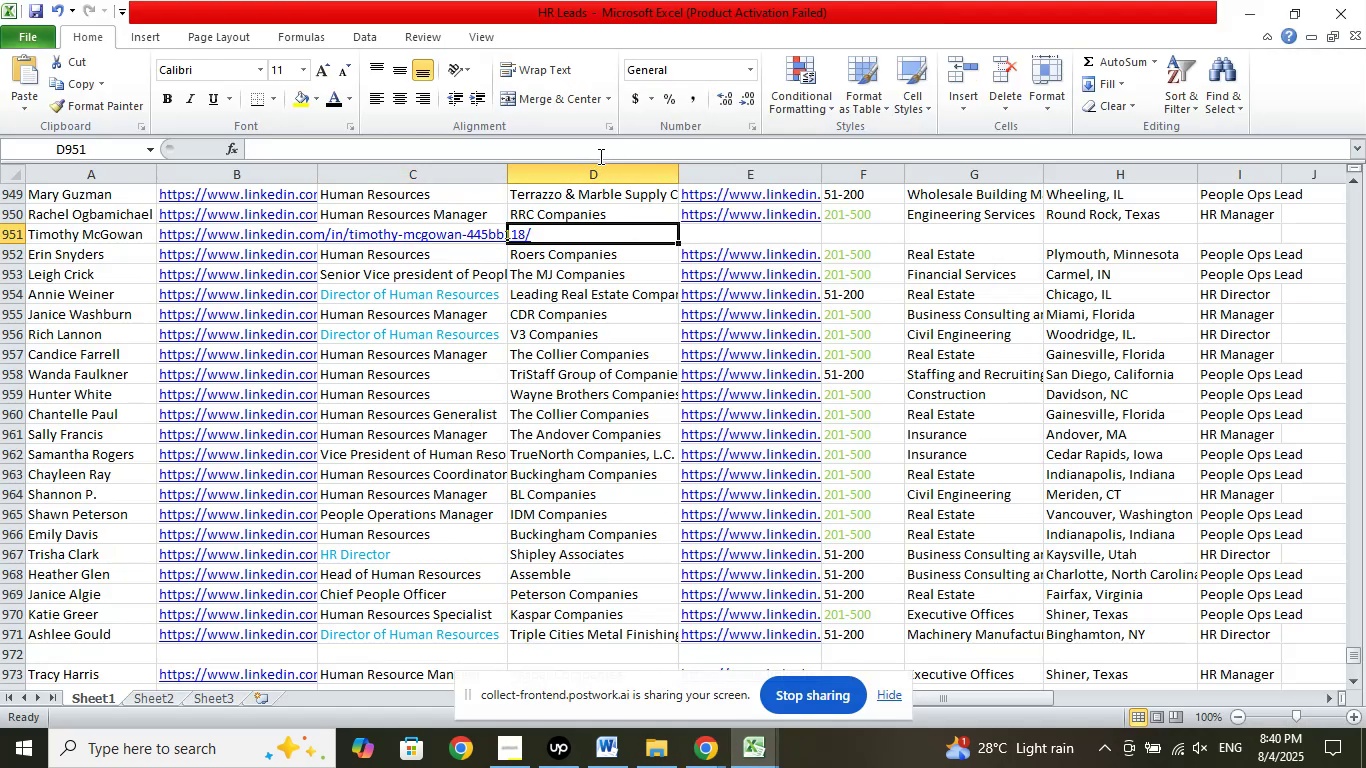 
left_click([607, 151])
 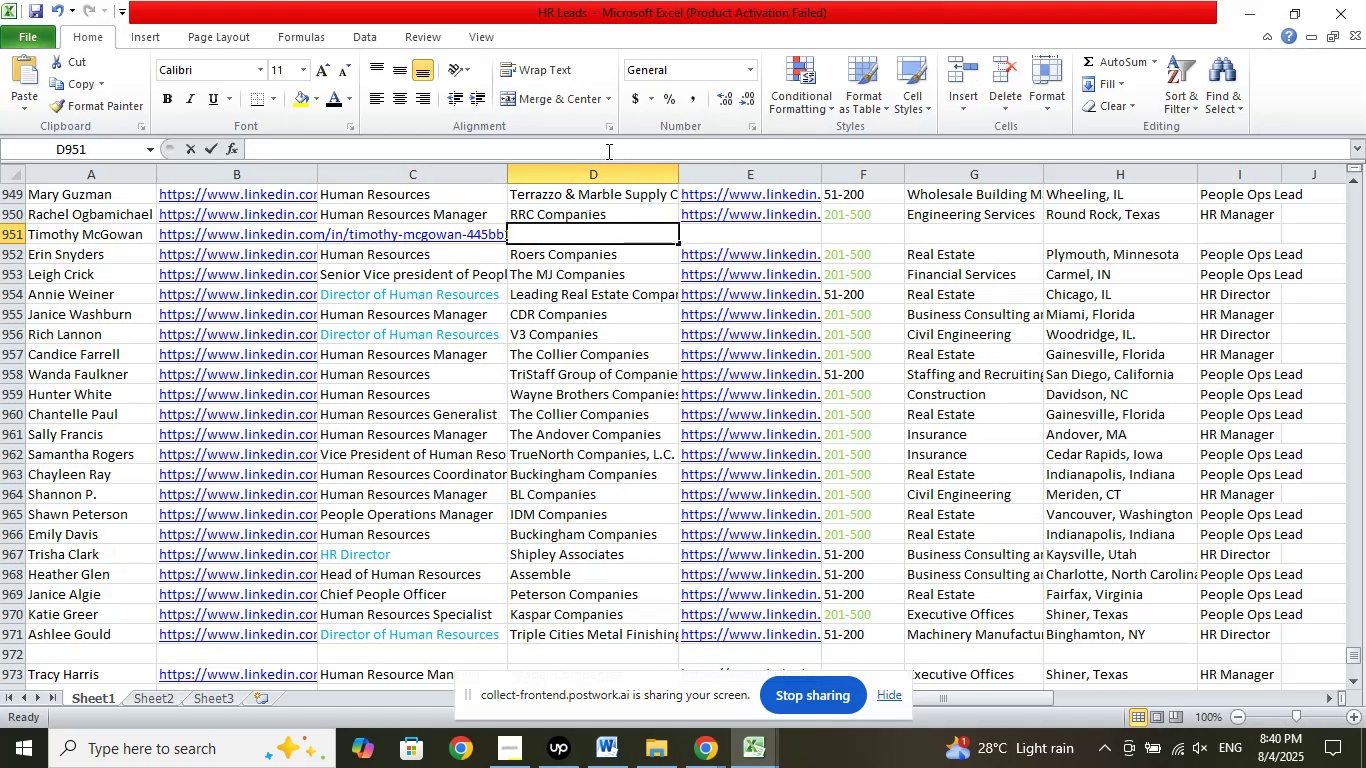 
right_click([609, 150])
 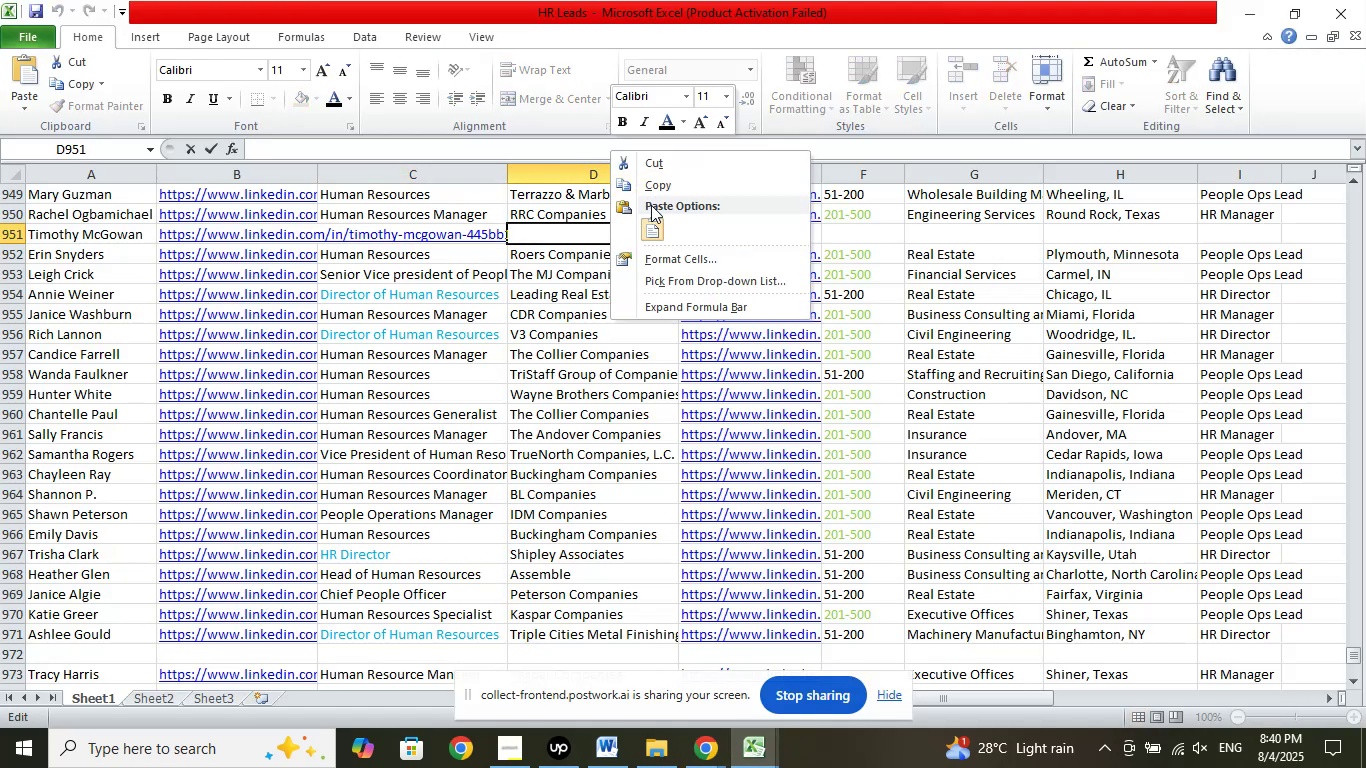 
left_click([651, 229])
 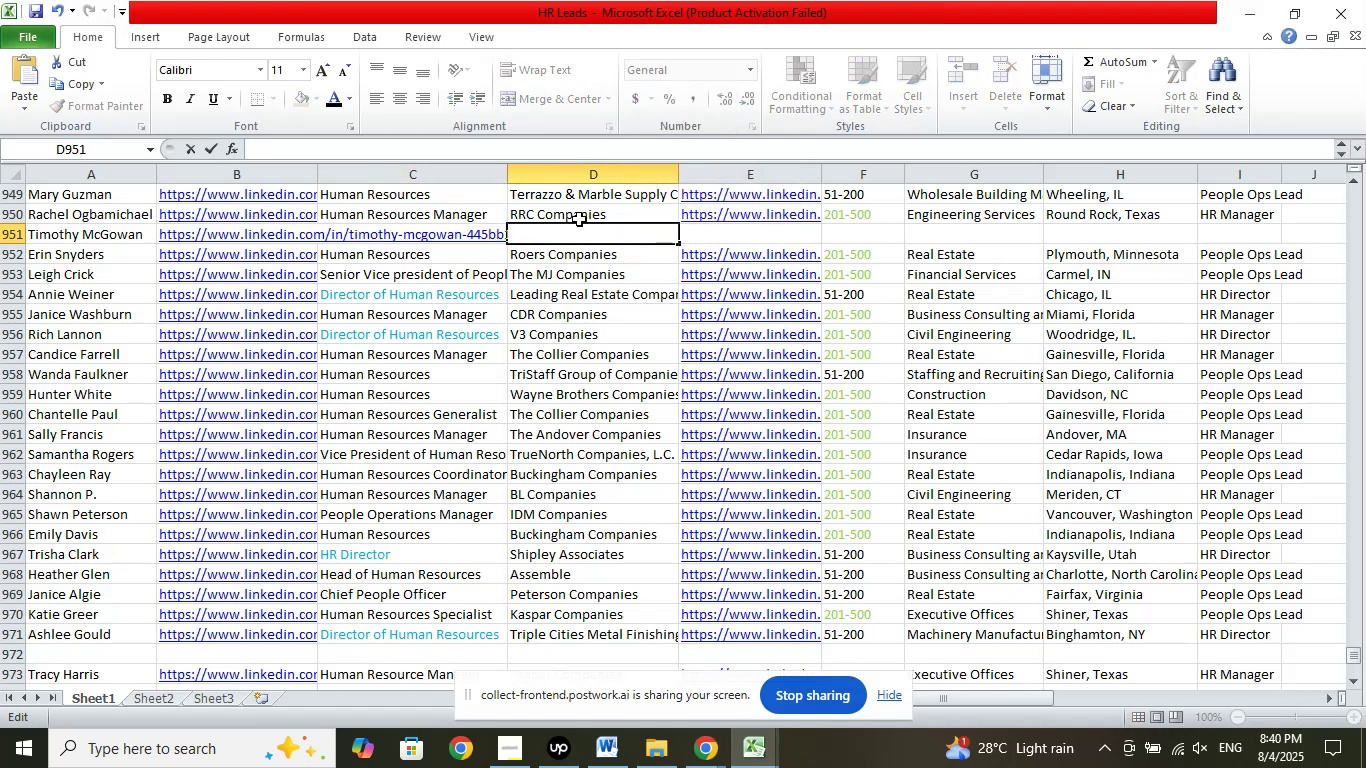 
left_click([584, 153])
 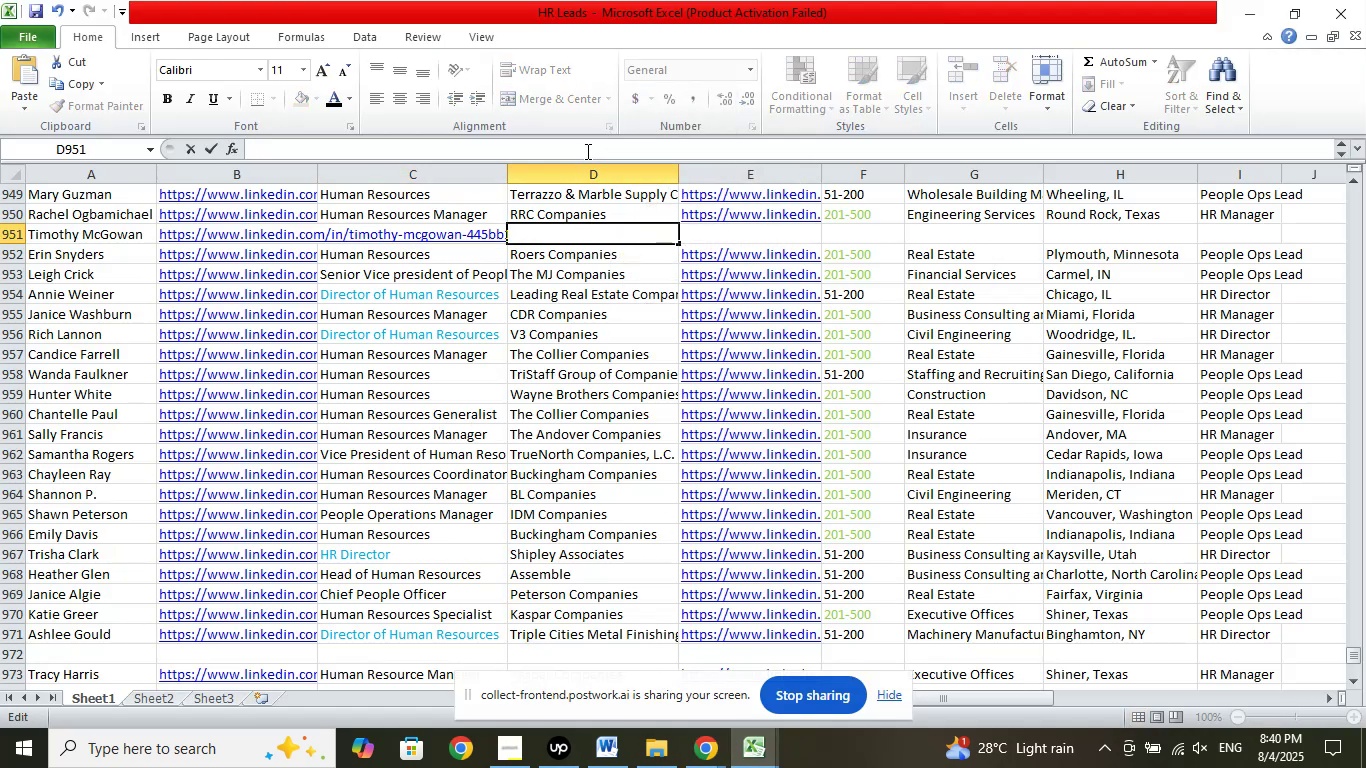 
right_click([587, 150])
 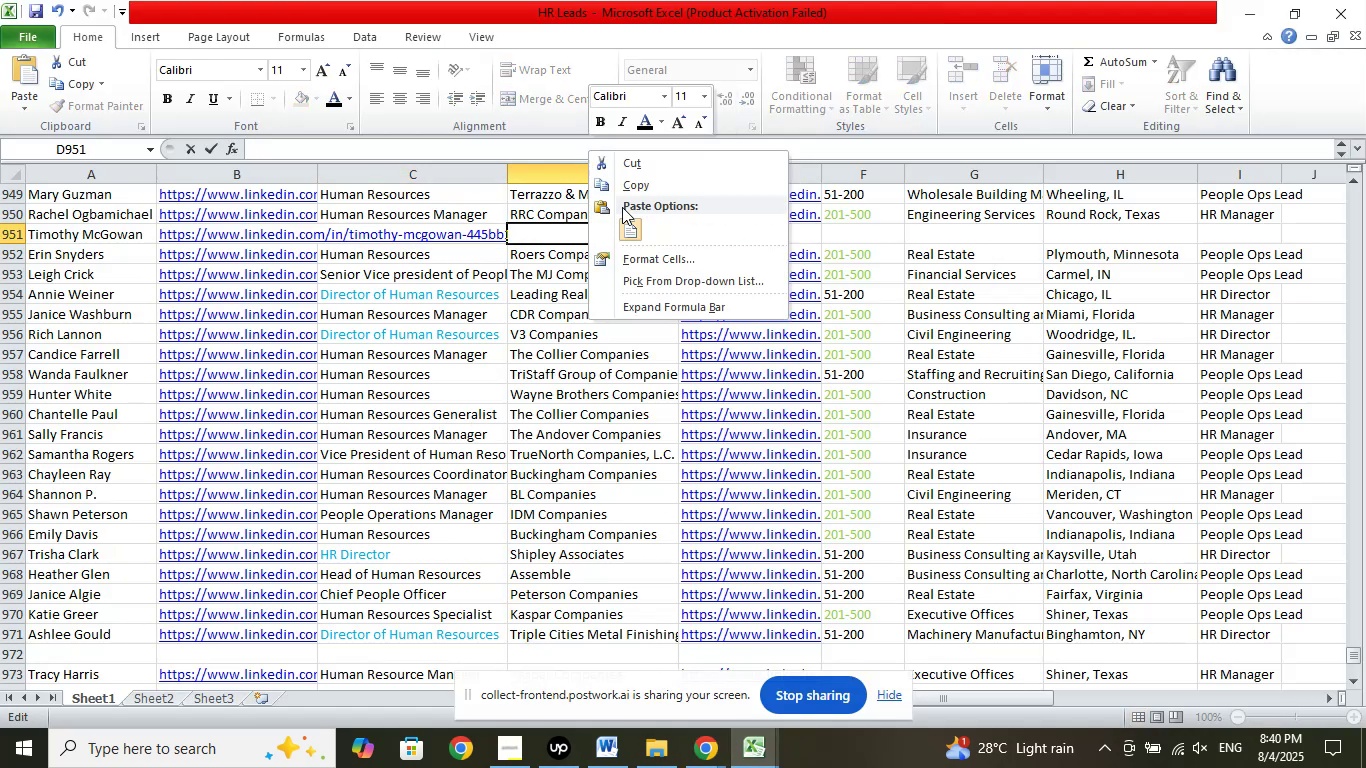 
left_click([625, 227])
 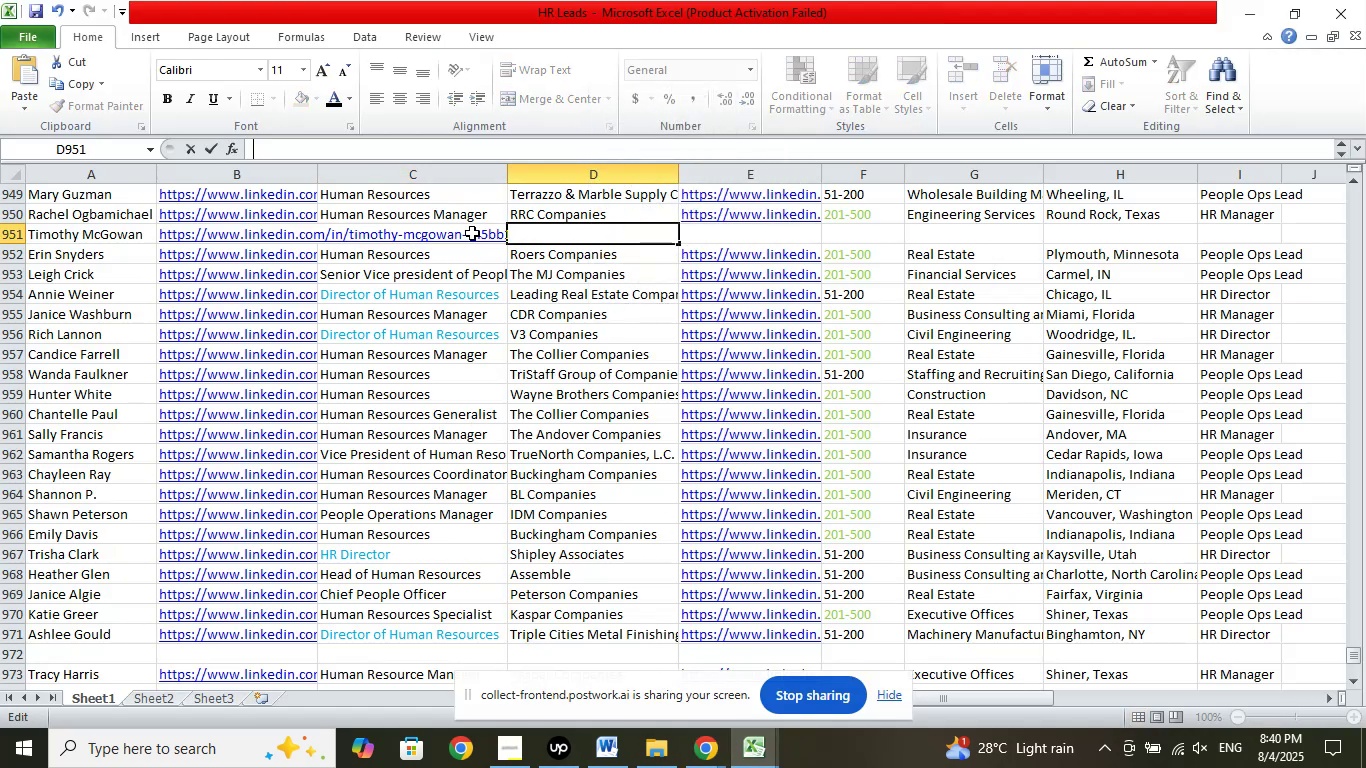 
left_click([455, 233])
 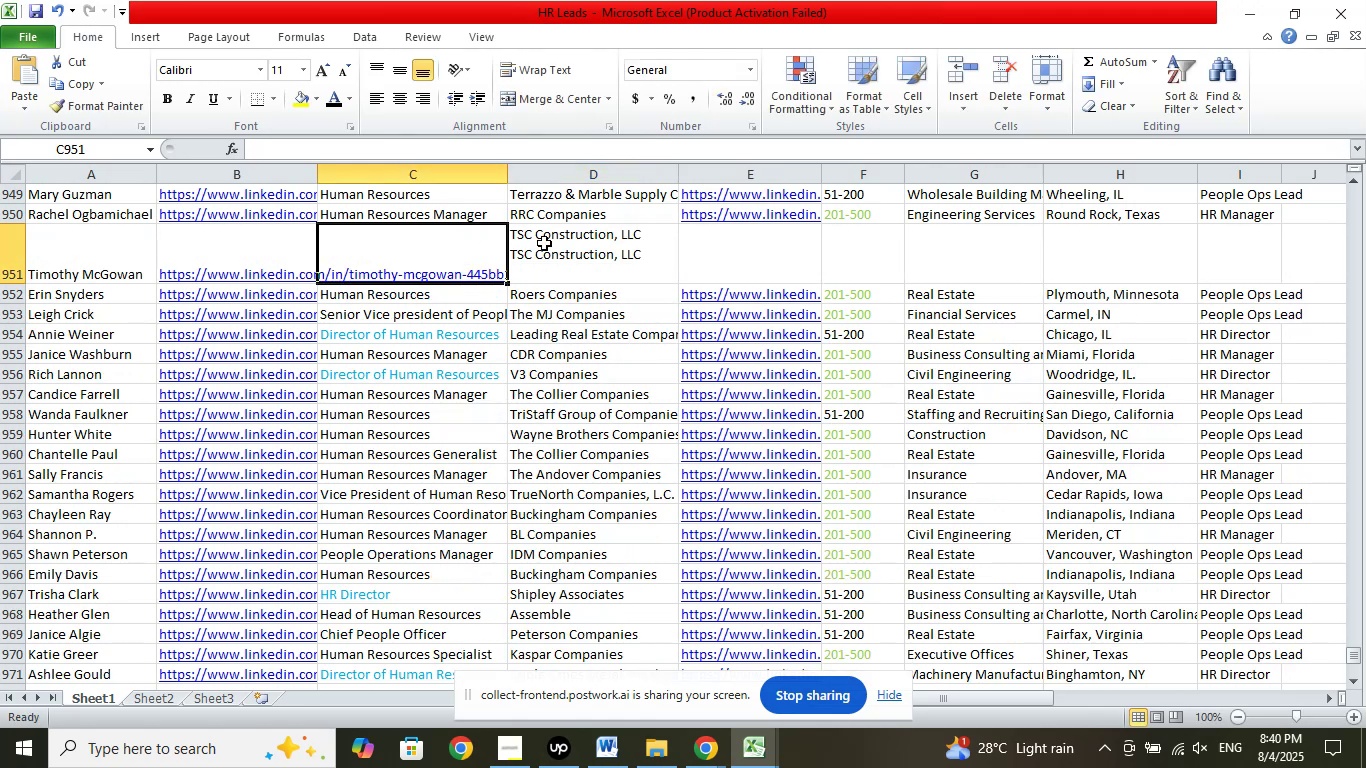 
left_click([577, 246])
 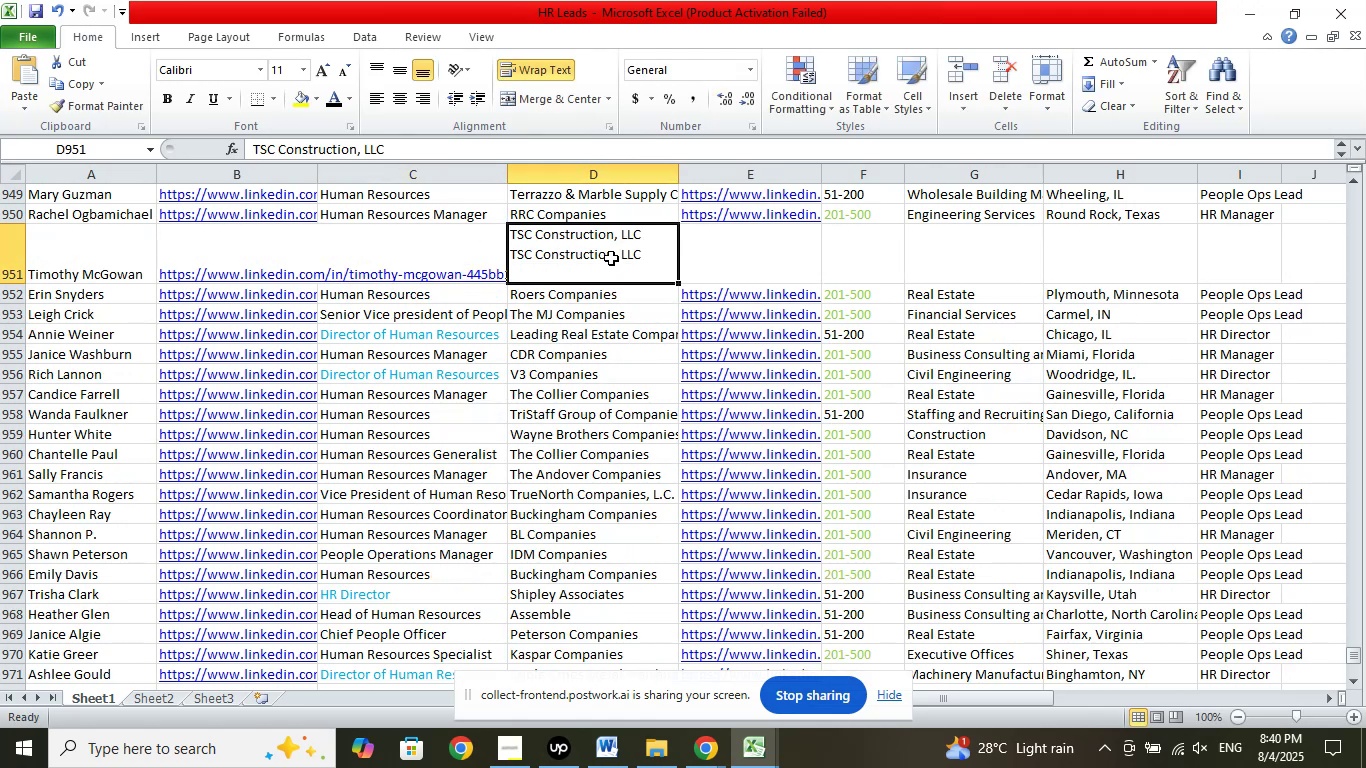 
wait(5.47)
 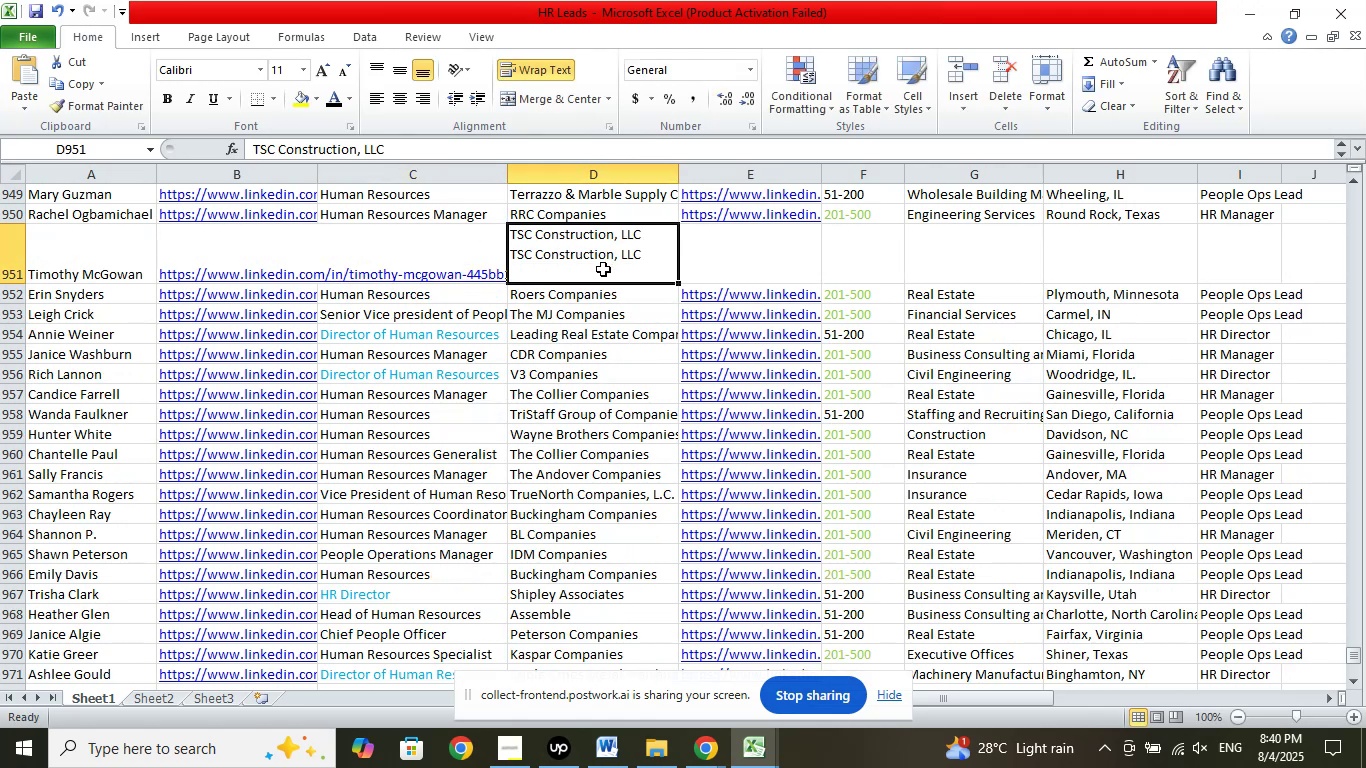 
left_click([558, 67])
 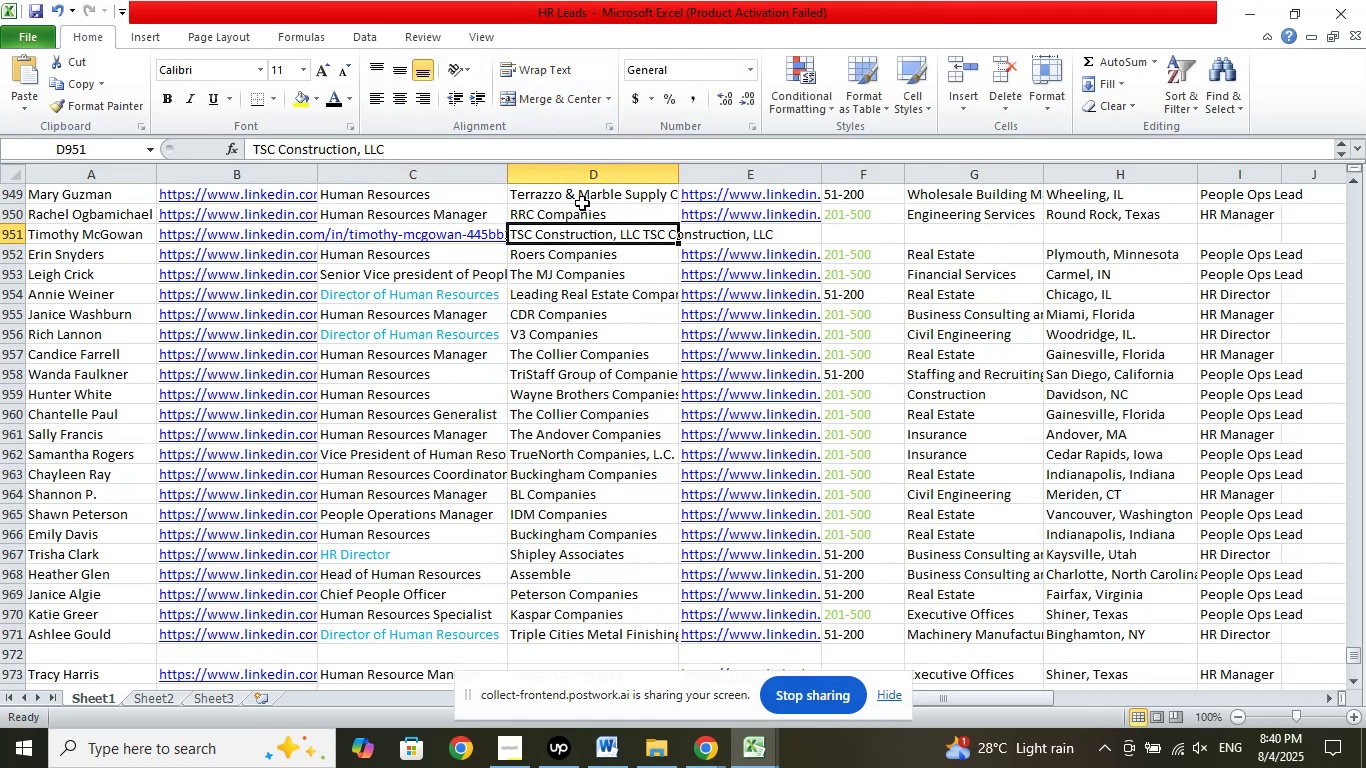 
left_click([441, 161])
 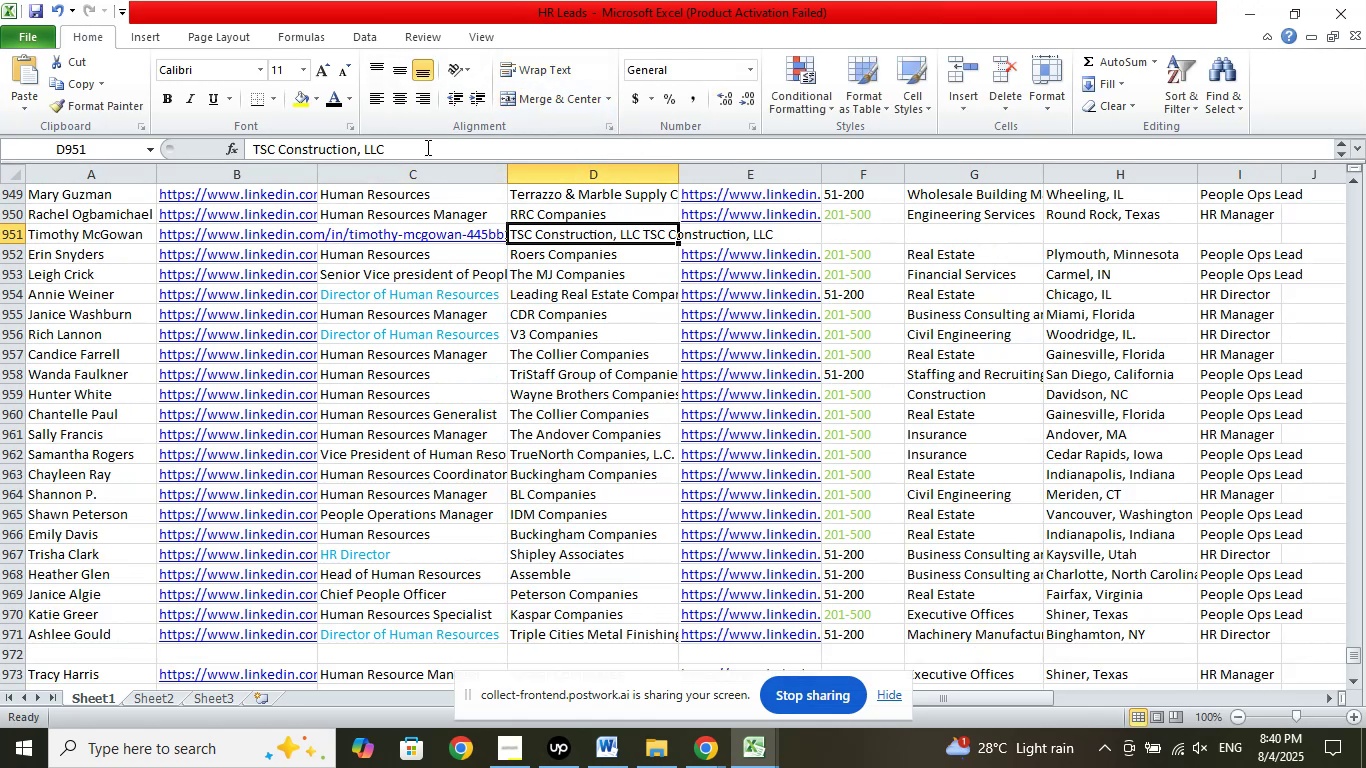 
left_click([426, 147])
 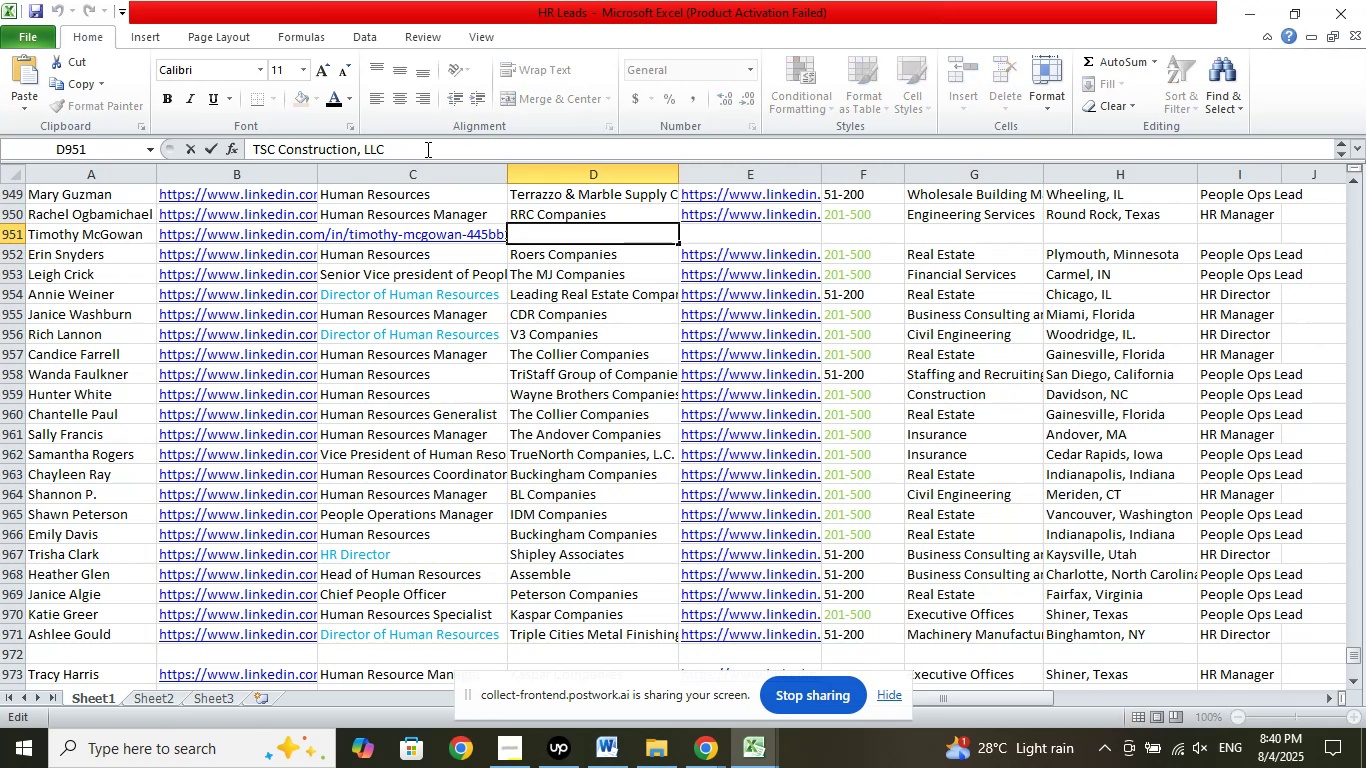 
hold_key(key=Backspace, duration=1.06)
 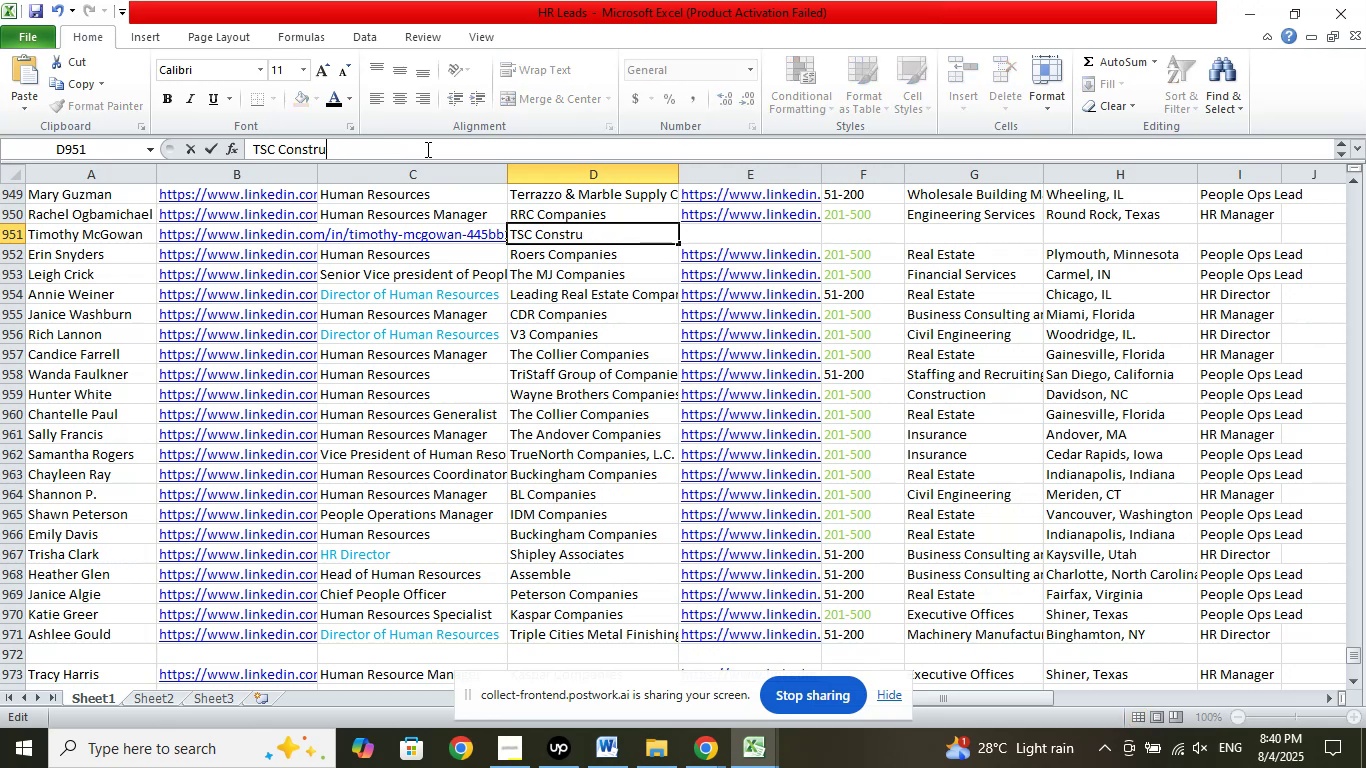 
key(Backspace)
 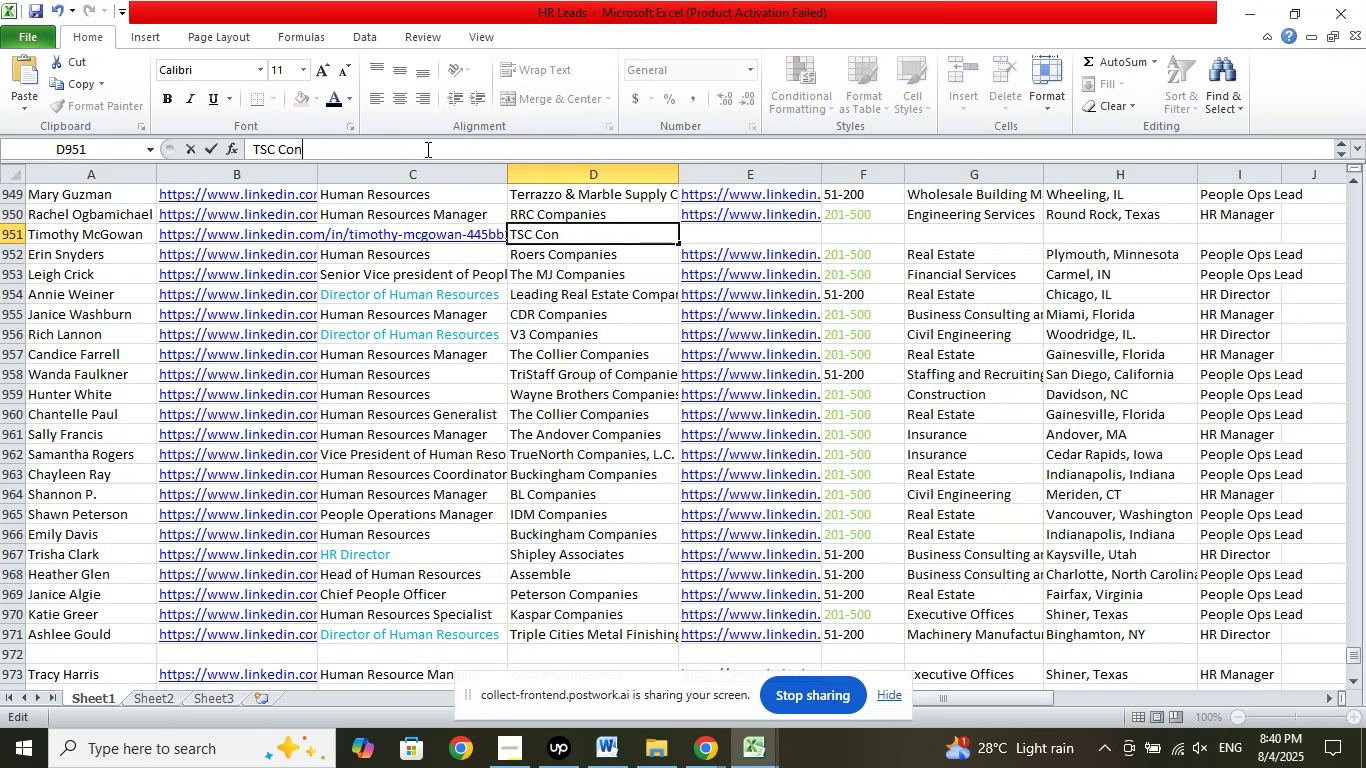 
key(Backspace)
 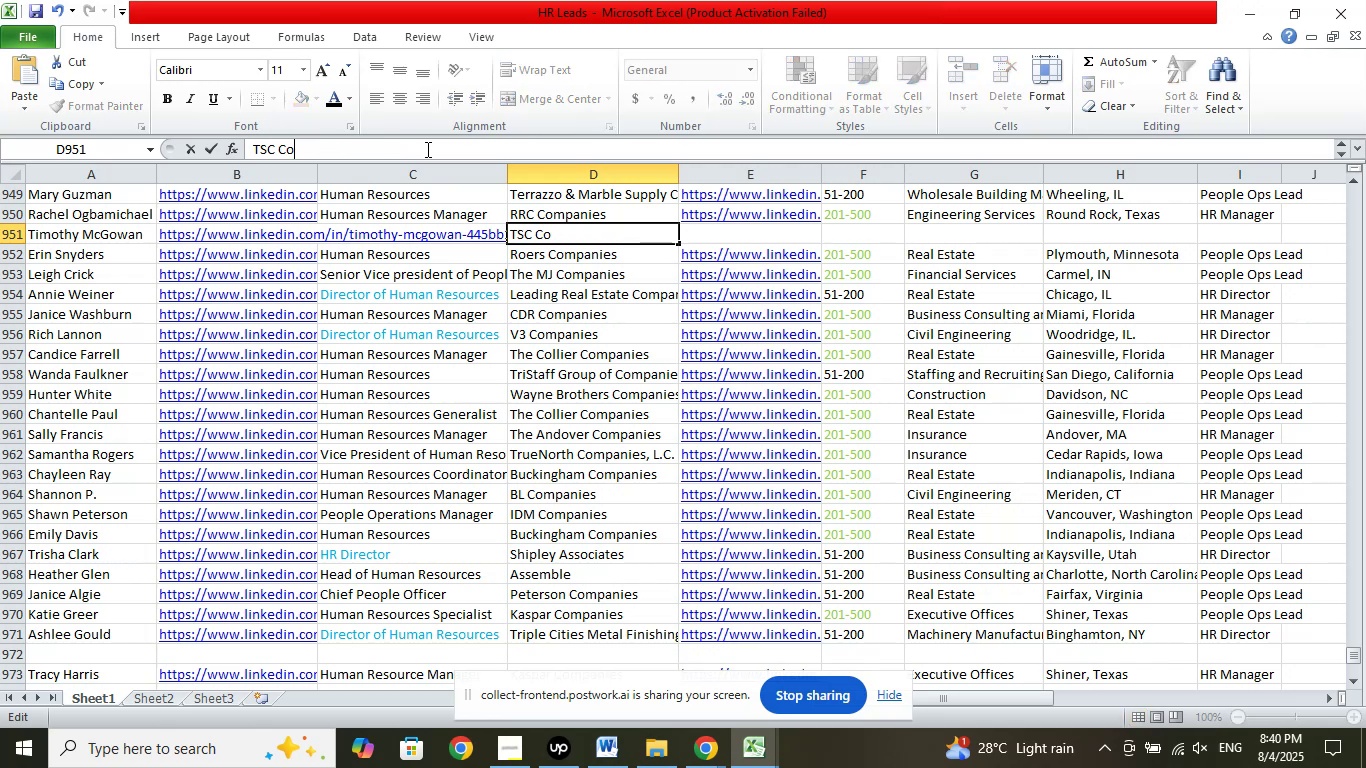 
key(Backspace)
 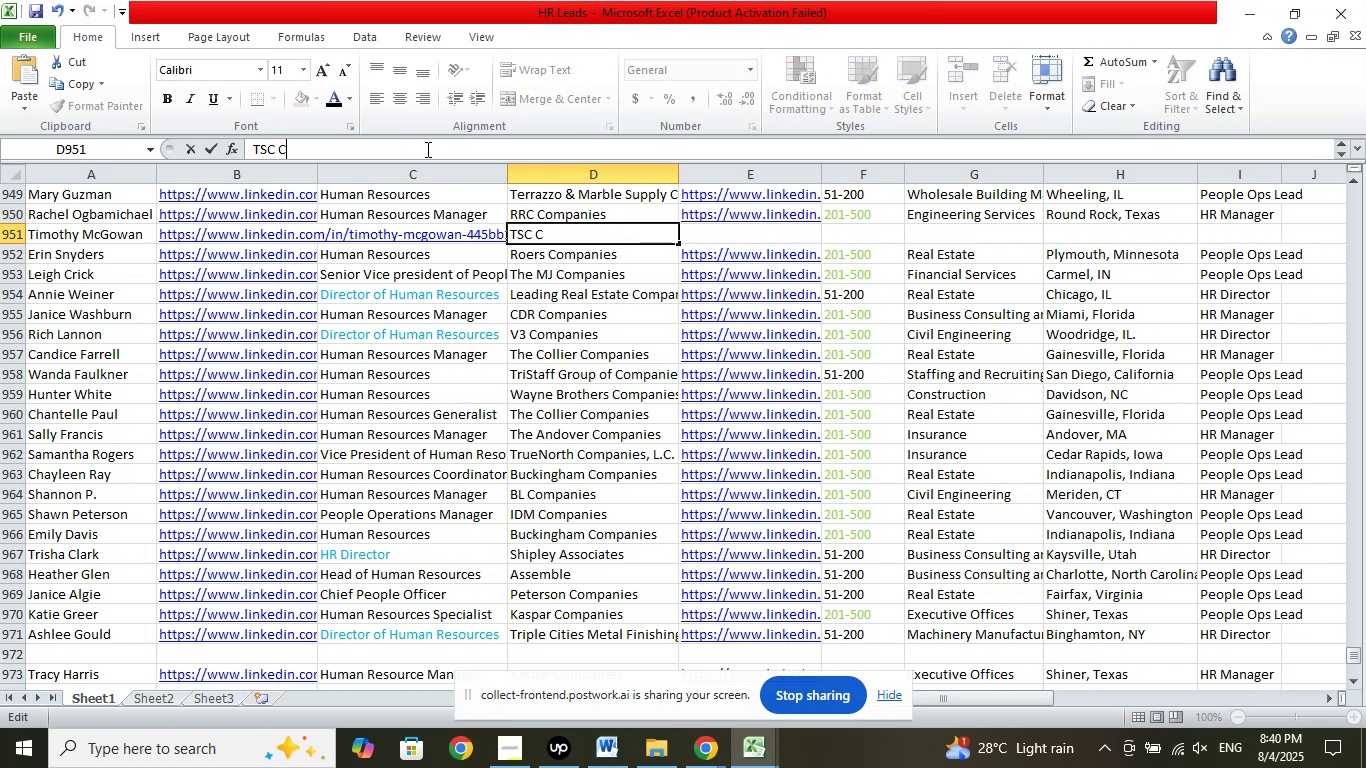 
key(Backspace)
 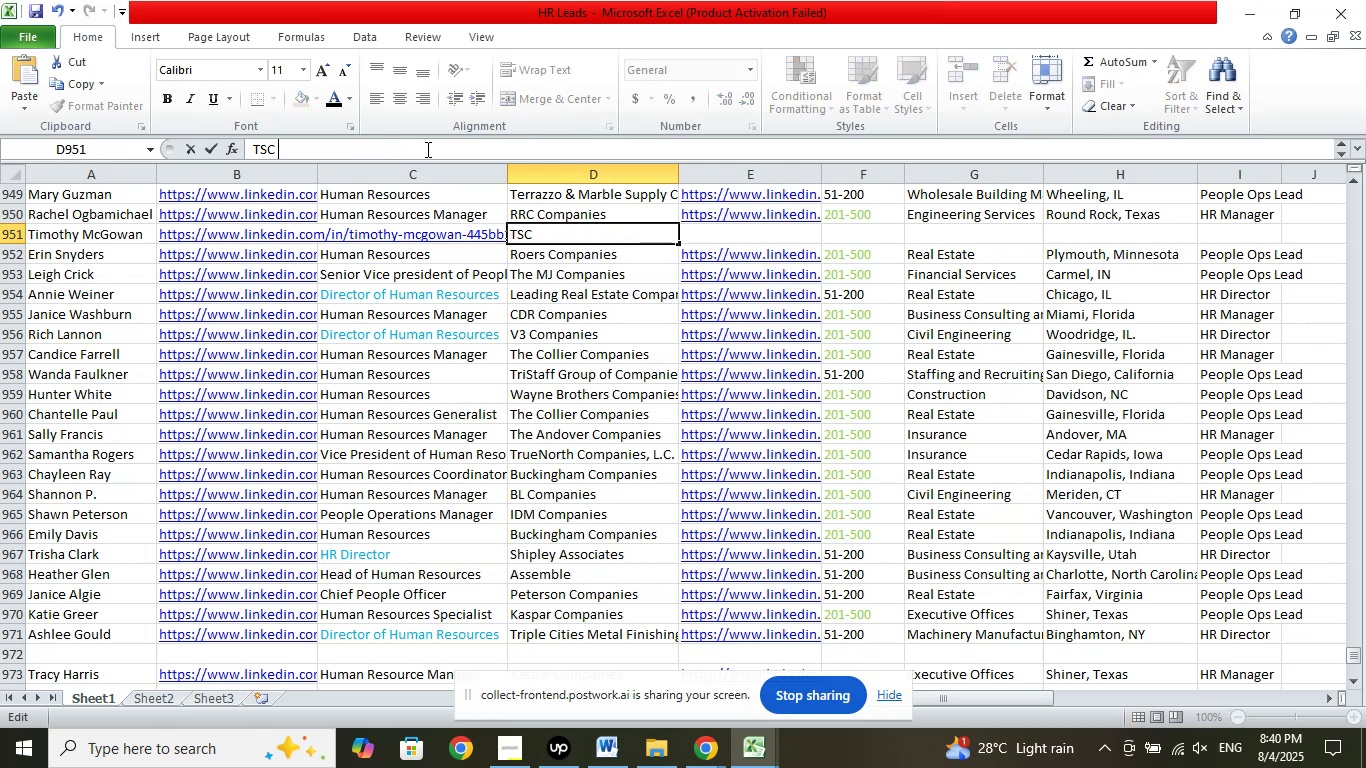 
key(Backspace)
 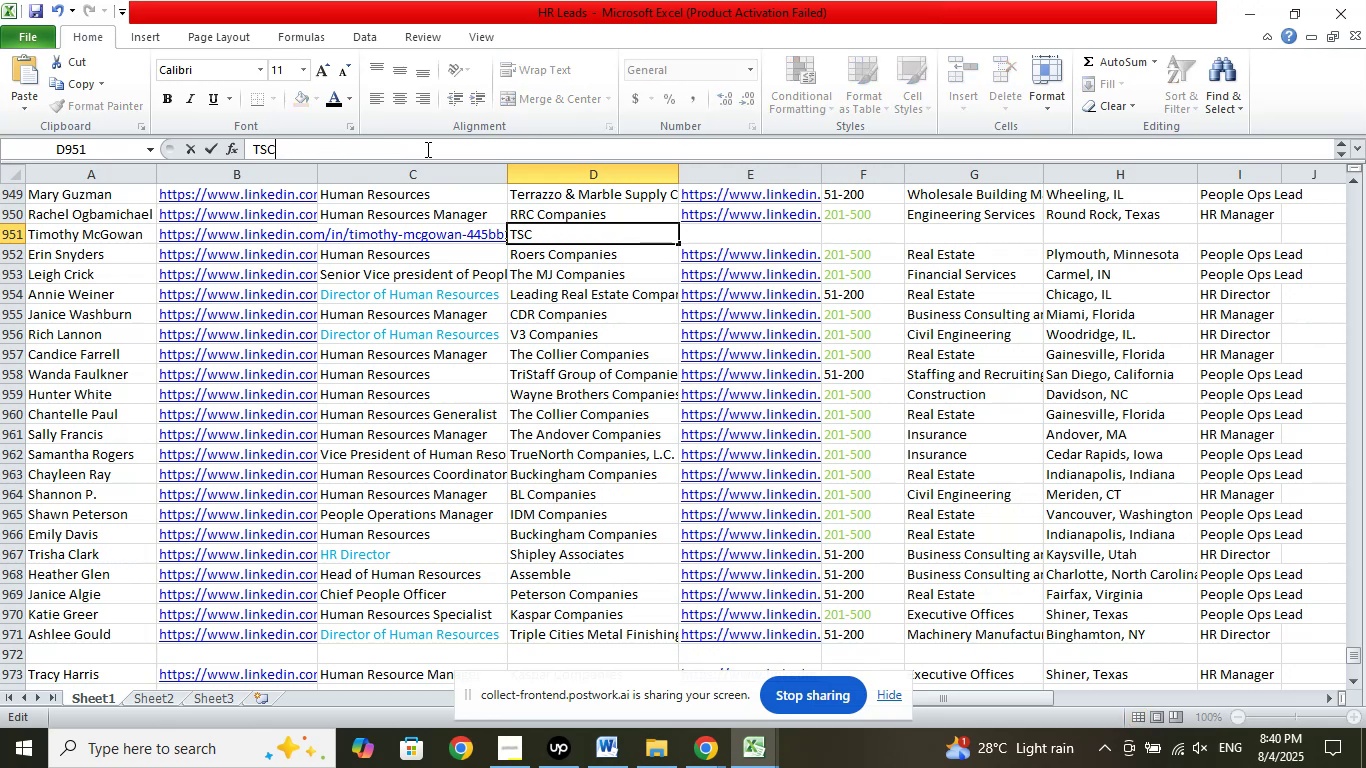 
key(Backspace)
 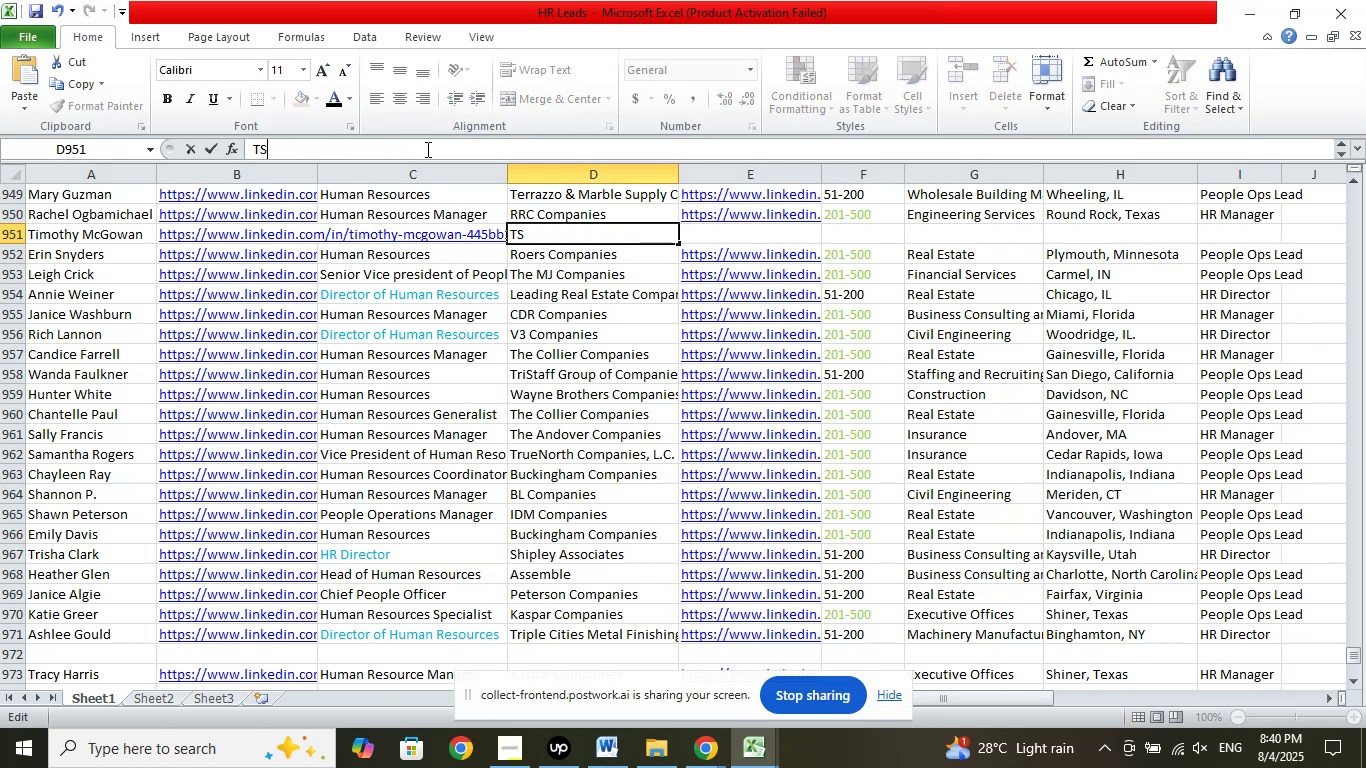 
key(Backspace)
 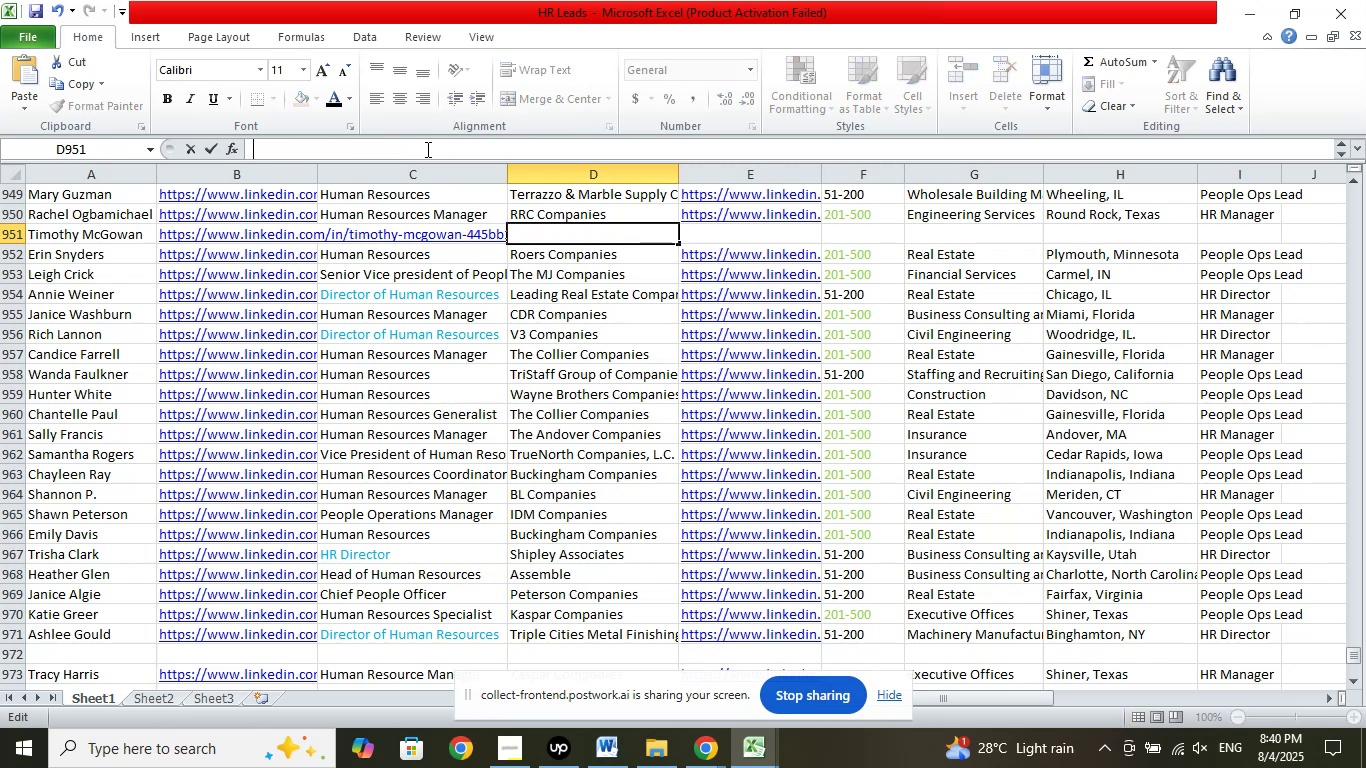 
key(Backspace)
 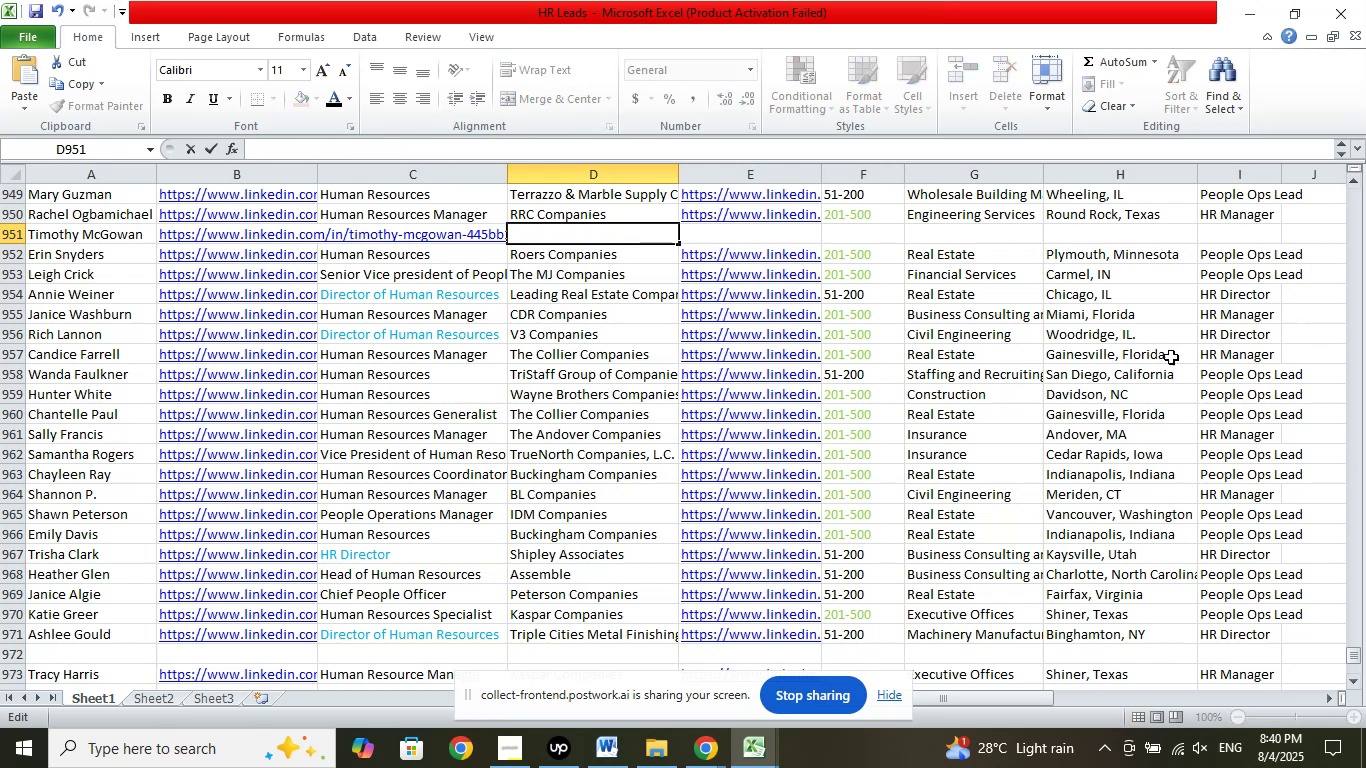 
left_click([595, 308])
 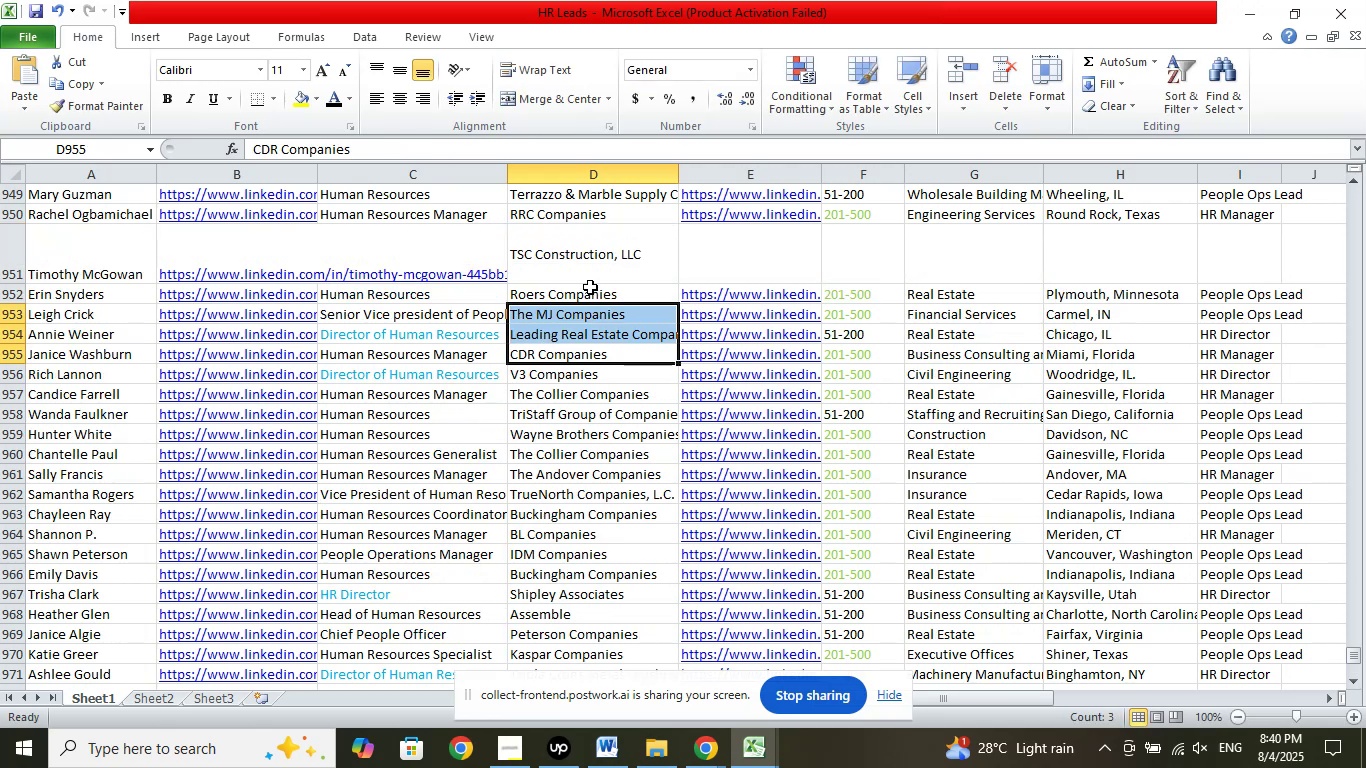 
left_click([588, 258])
 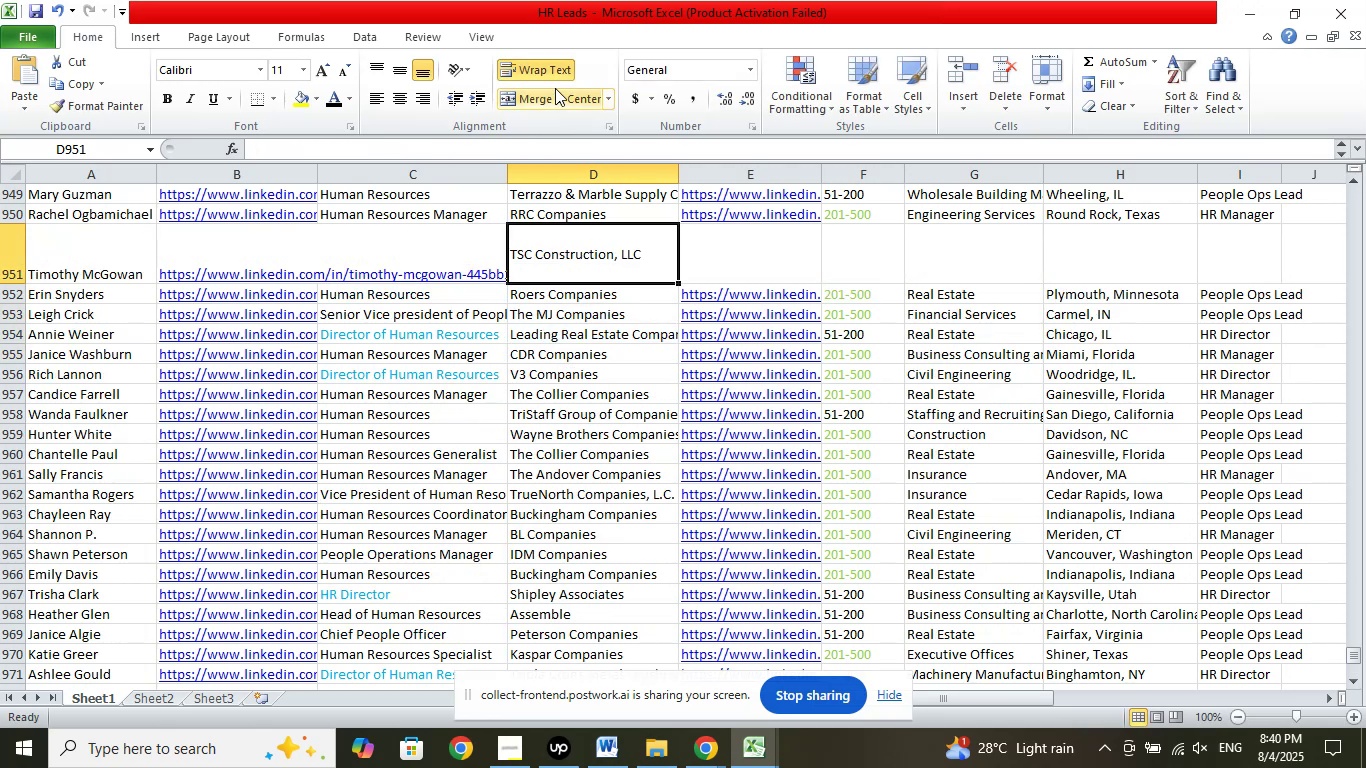 
left_click([551, 71])
 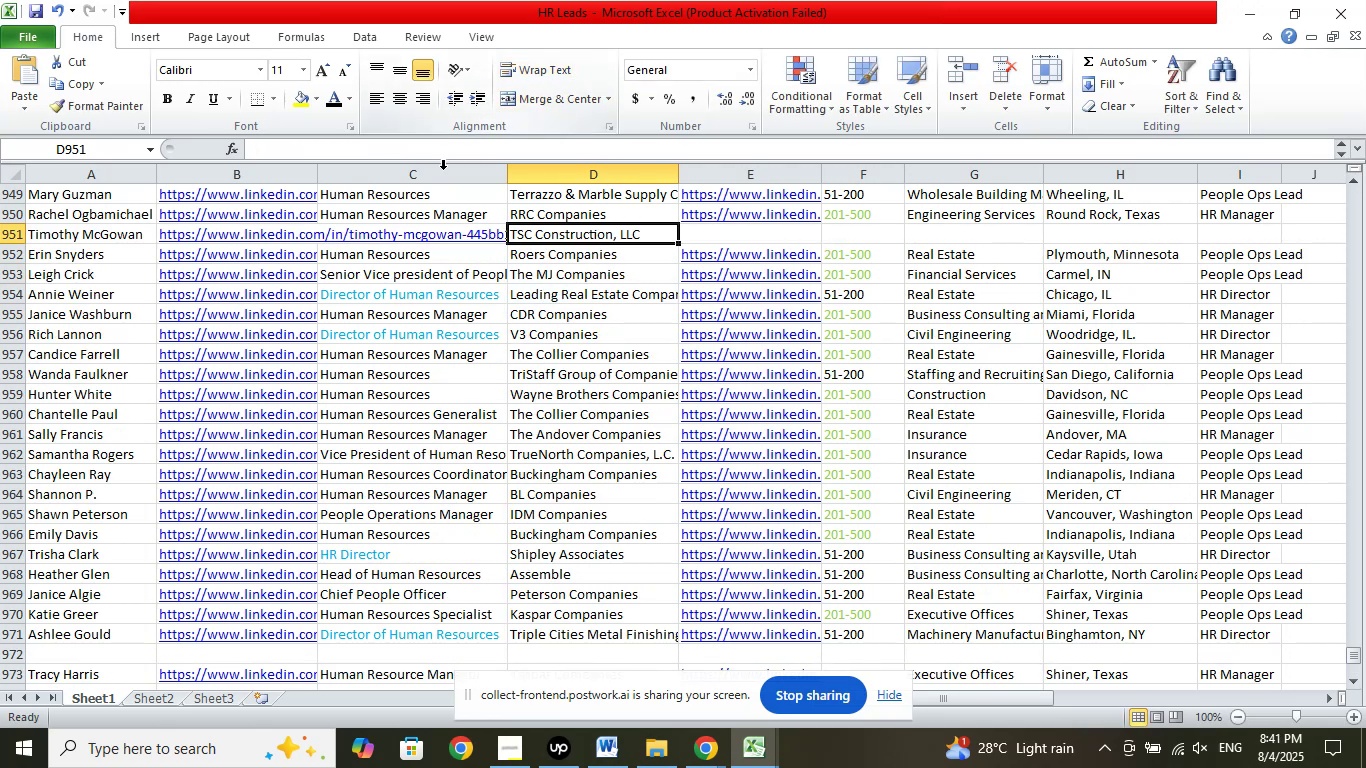 
left_click([440, 157])
 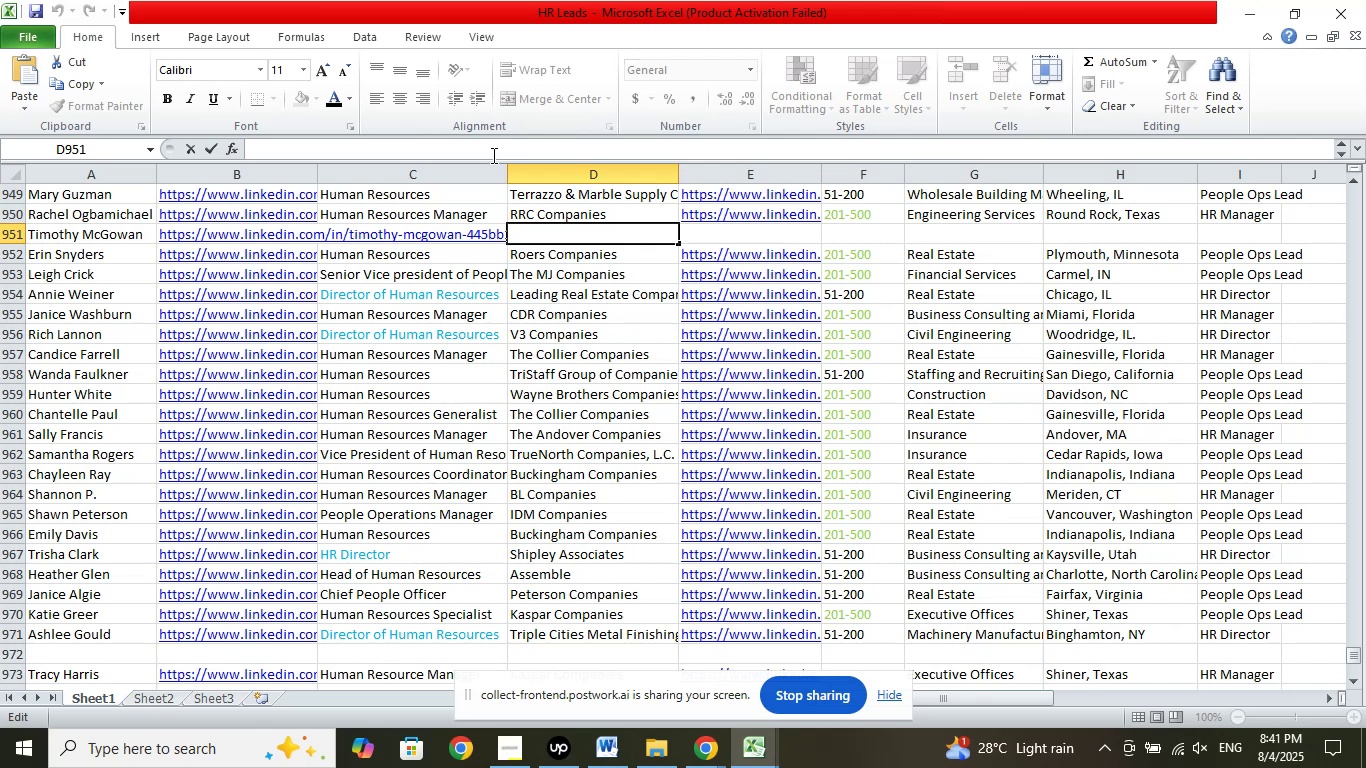 
key(Home)
 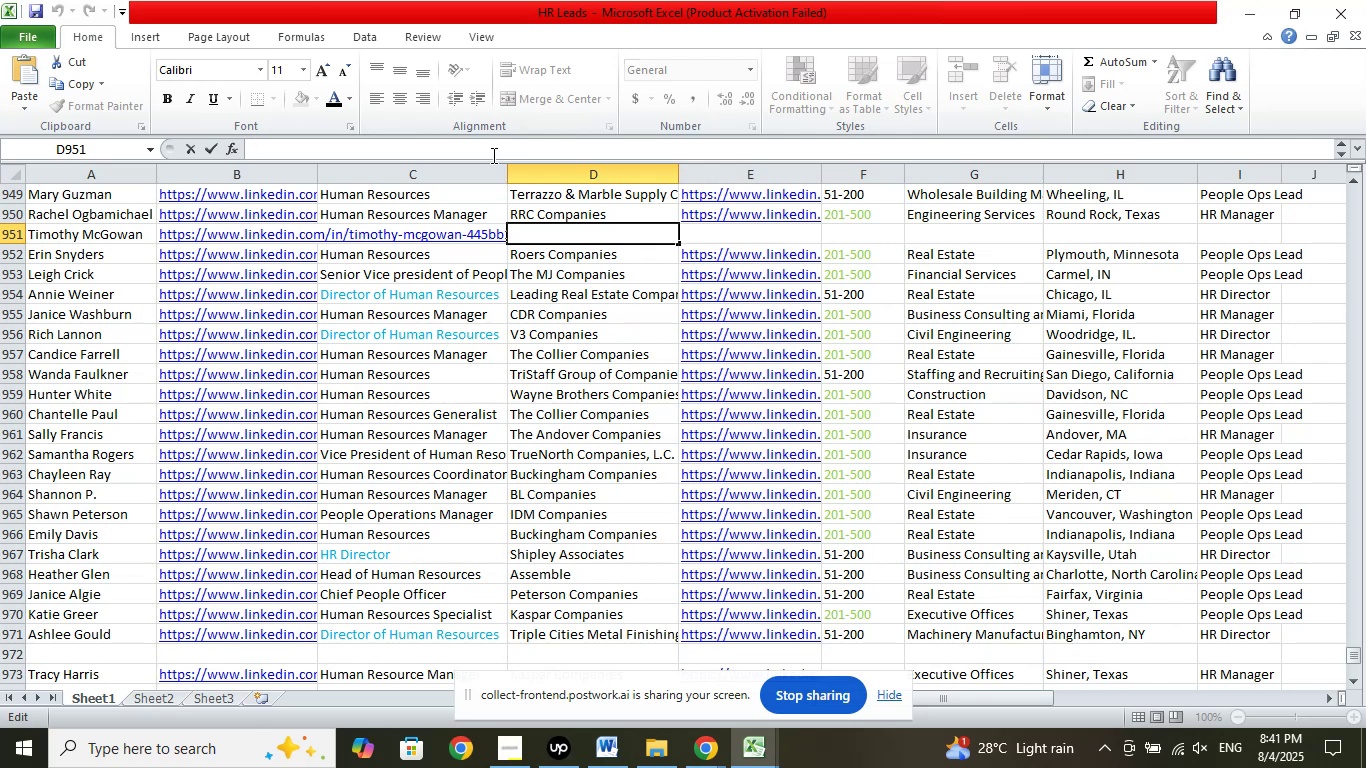 
key(Home)
 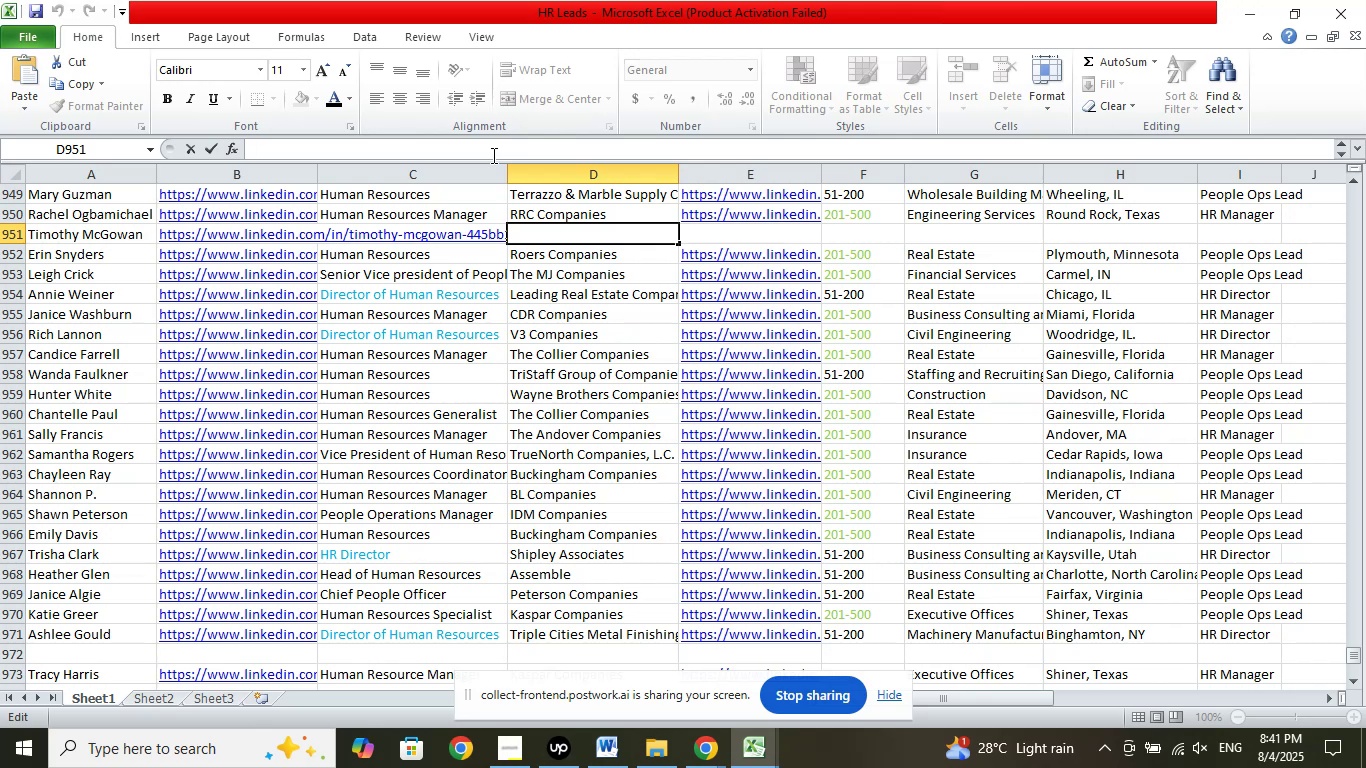 
key(Delete)
 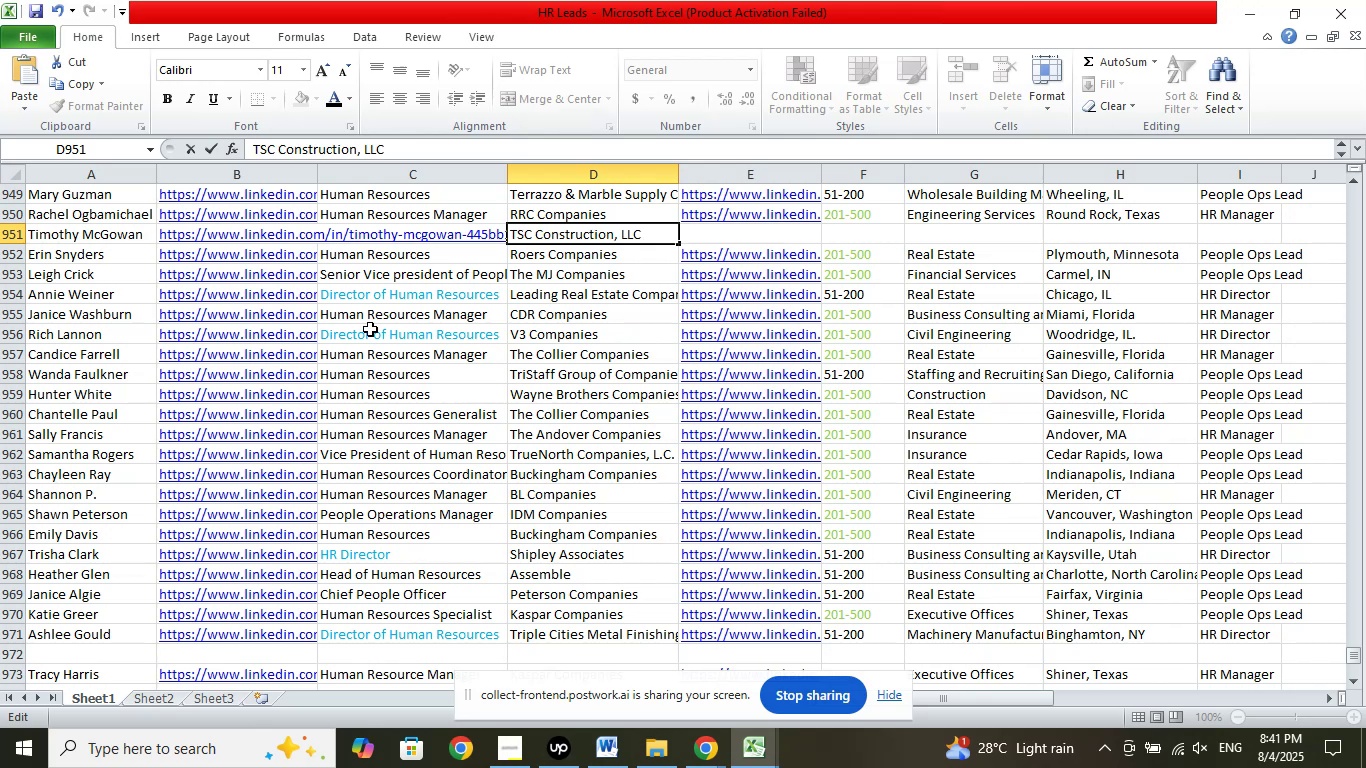 
left_click([449, 242])
 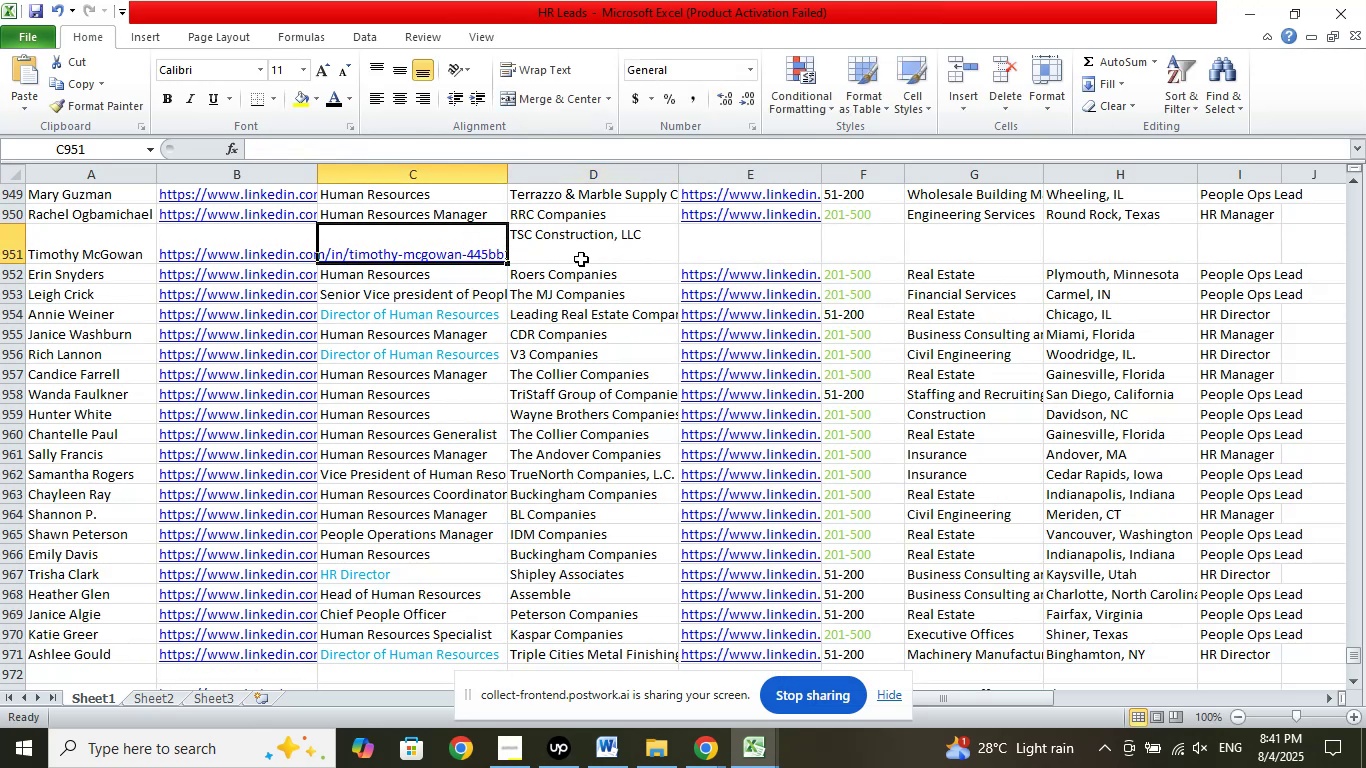 
left_click([585, 256])
 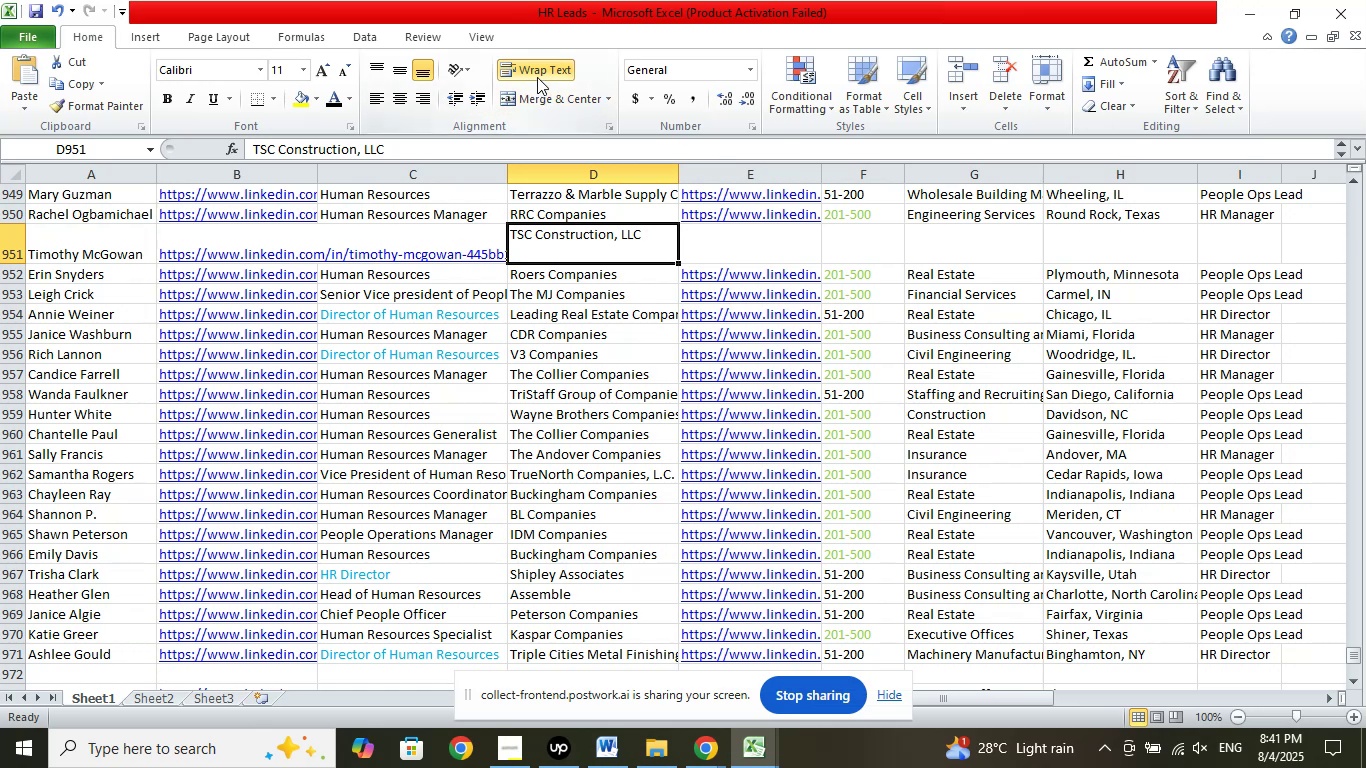 
left_click_drag(start_coordinate=[554, 366], to_coordinate=[554, 357])
 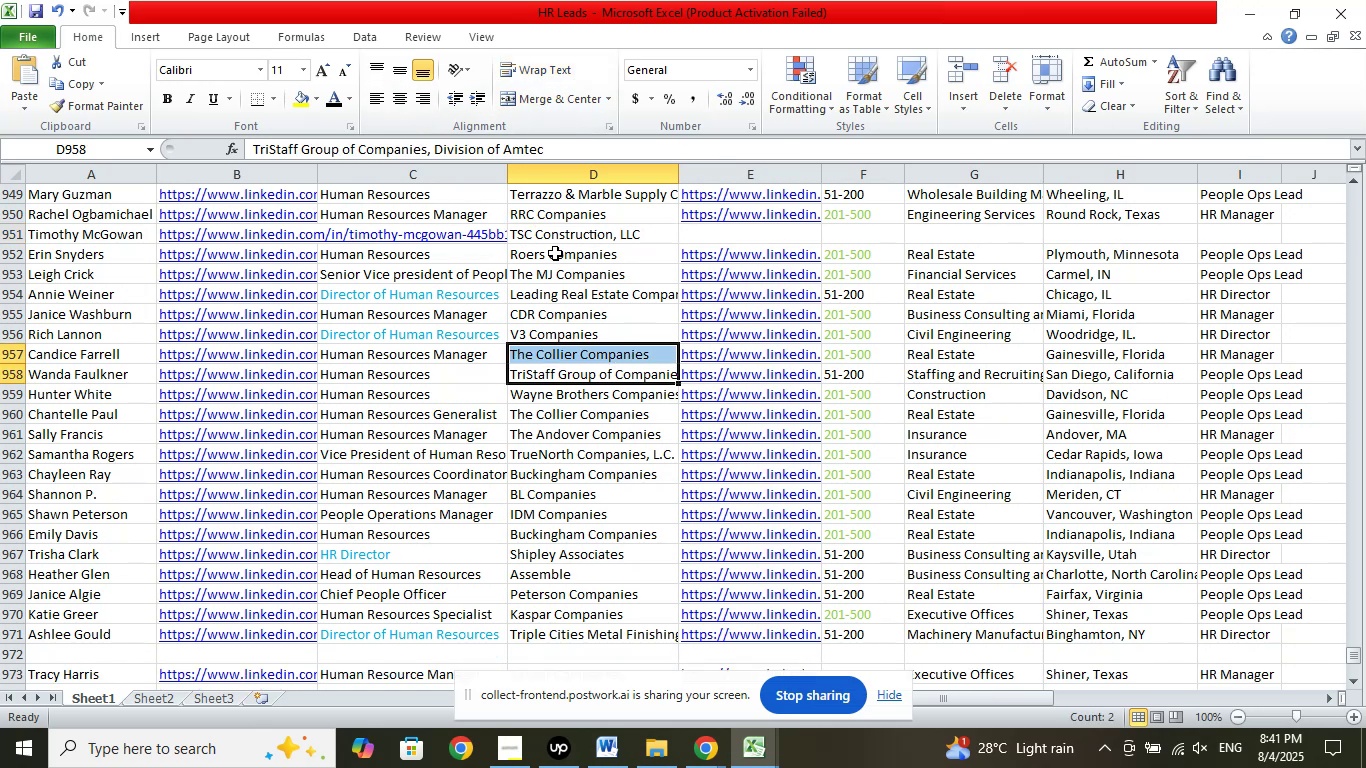 
left_click([555, 238])
 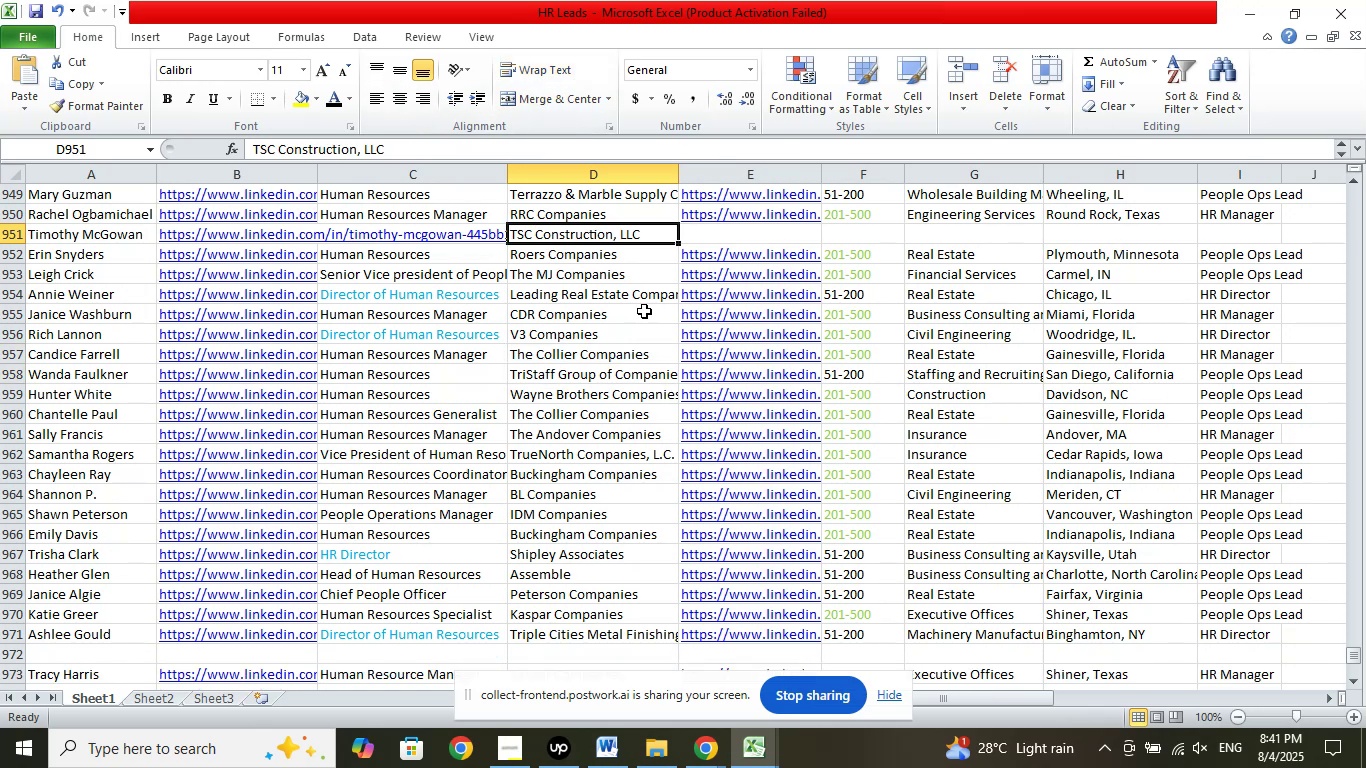 
left_click([457, 239])
 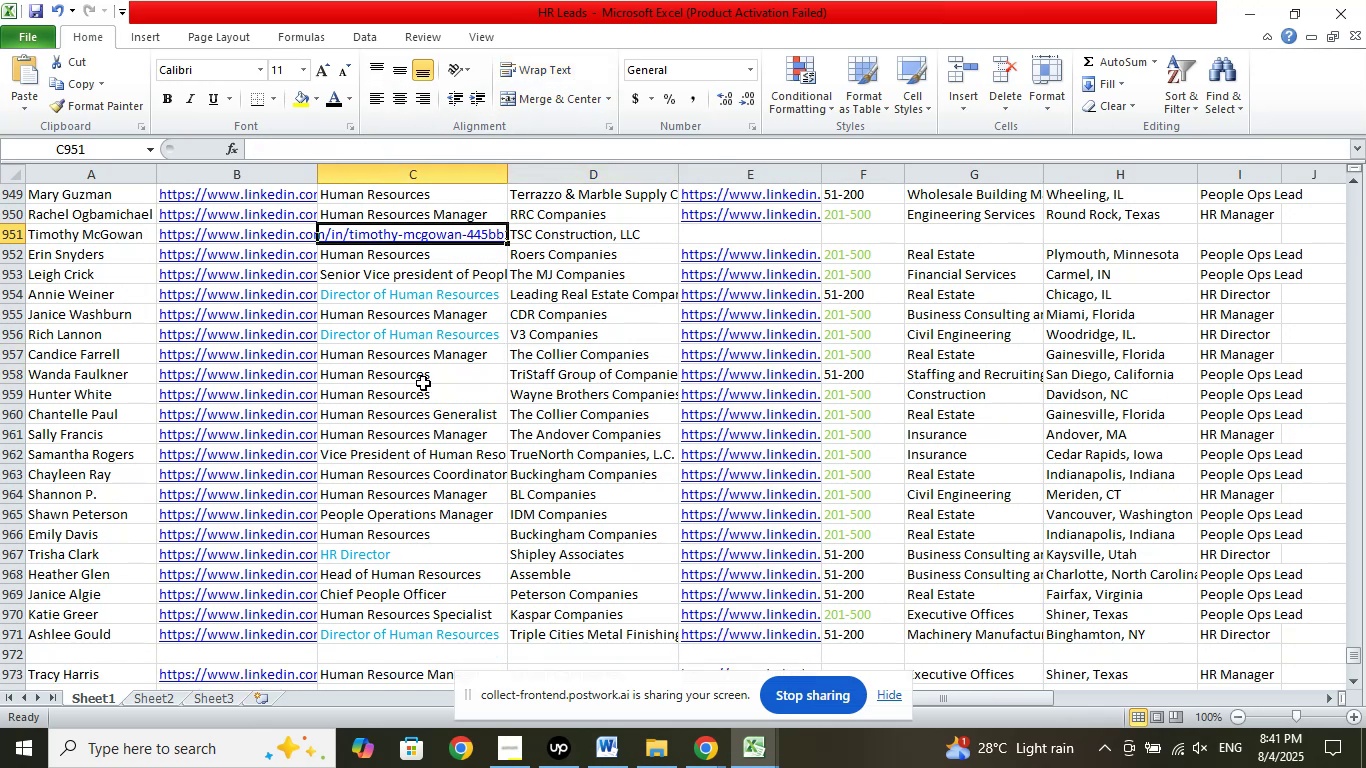 
left_click([417, 297])
 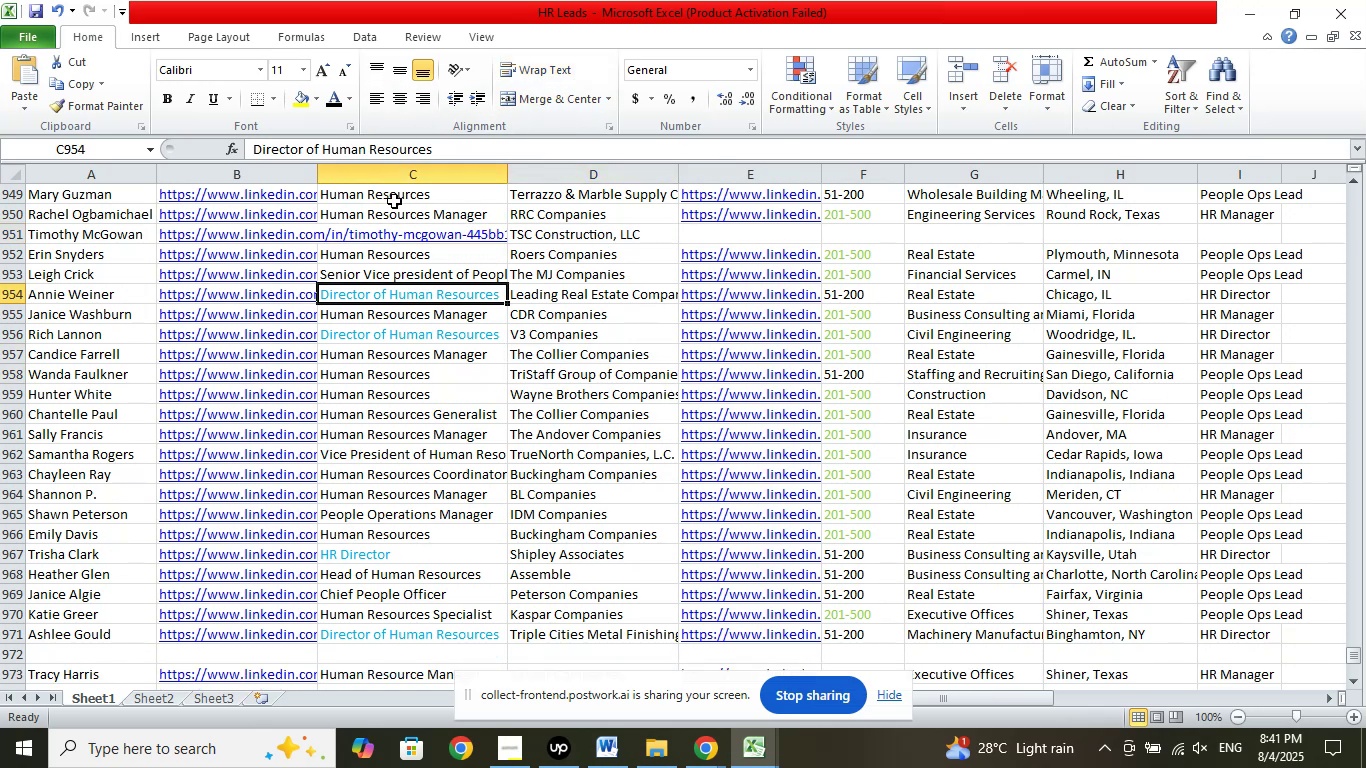 
left_click_drag(start_coordinate=[440, 147], to_coordinate=[228, 148])
 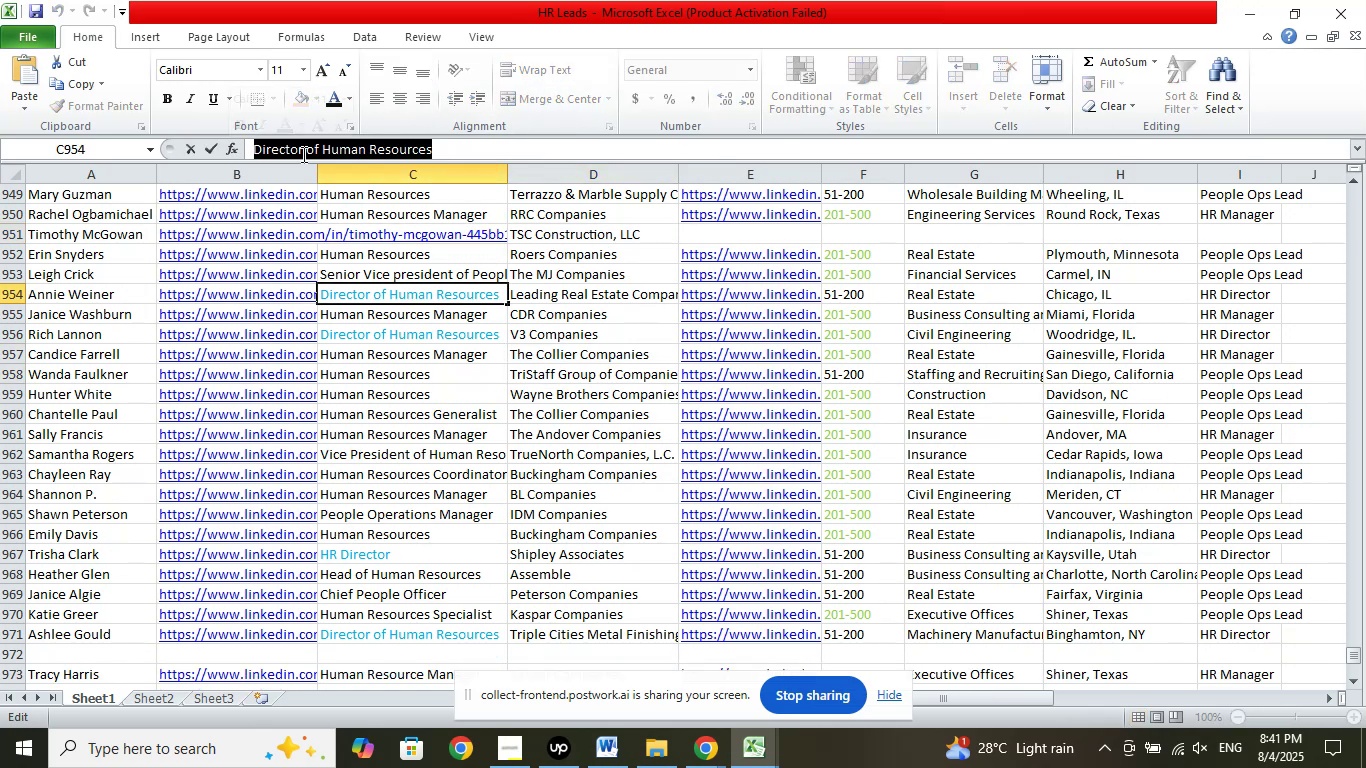 
right_click([302, 154])
 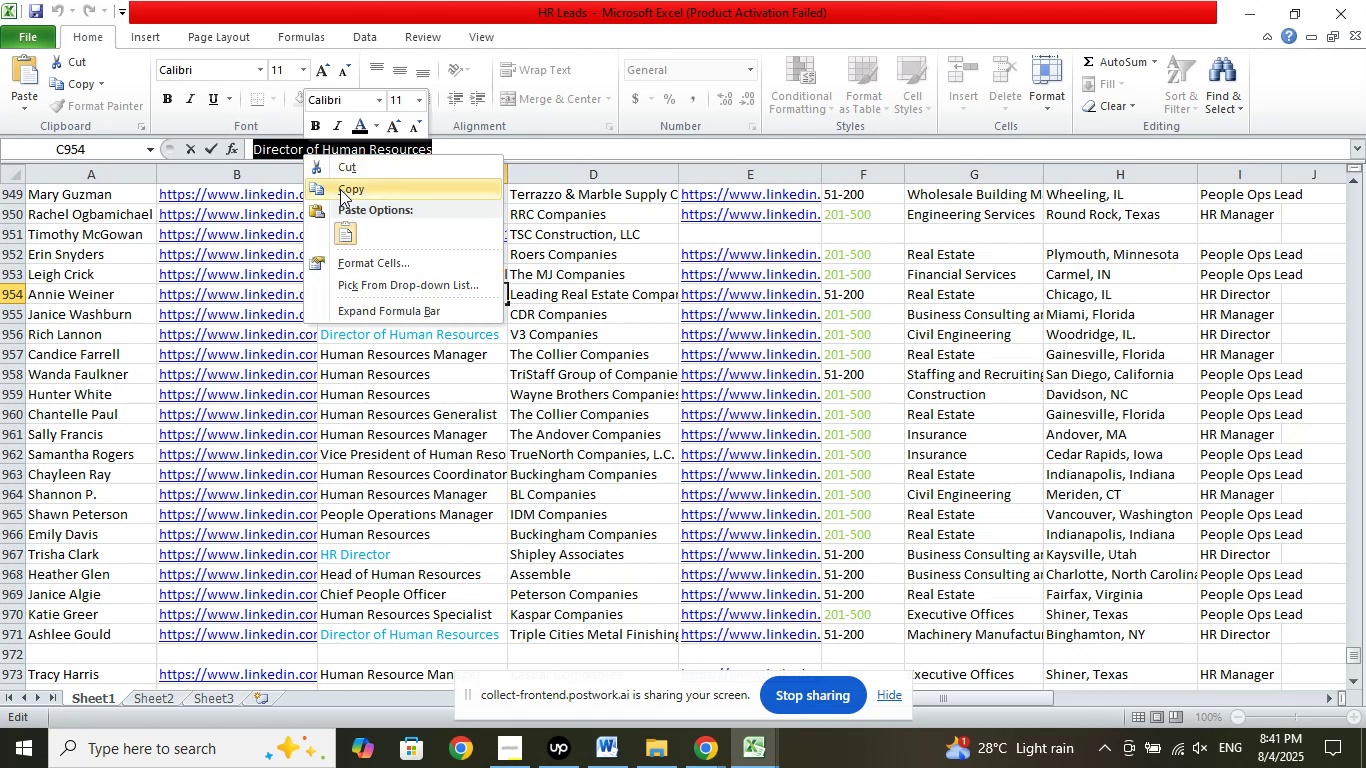 
left_click([342, 190])
 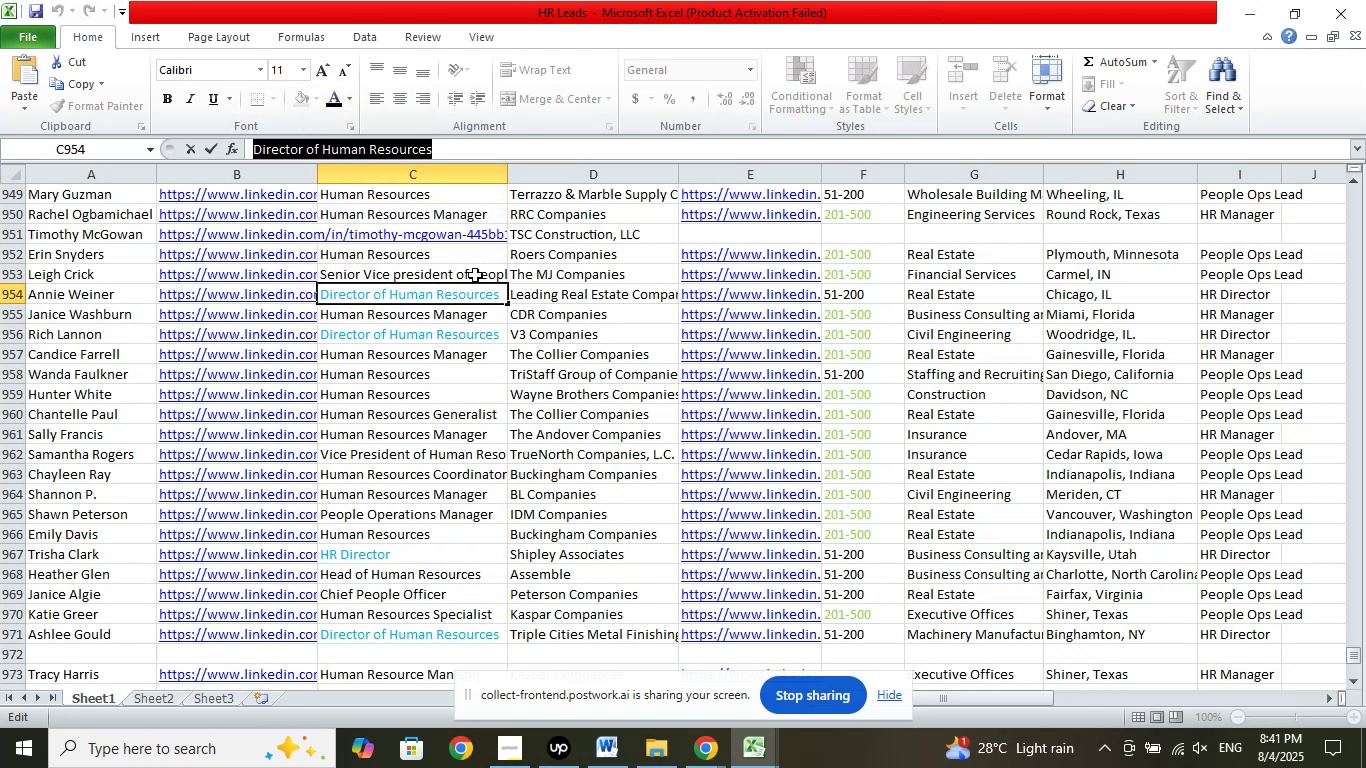 
left_click([480, 237])
 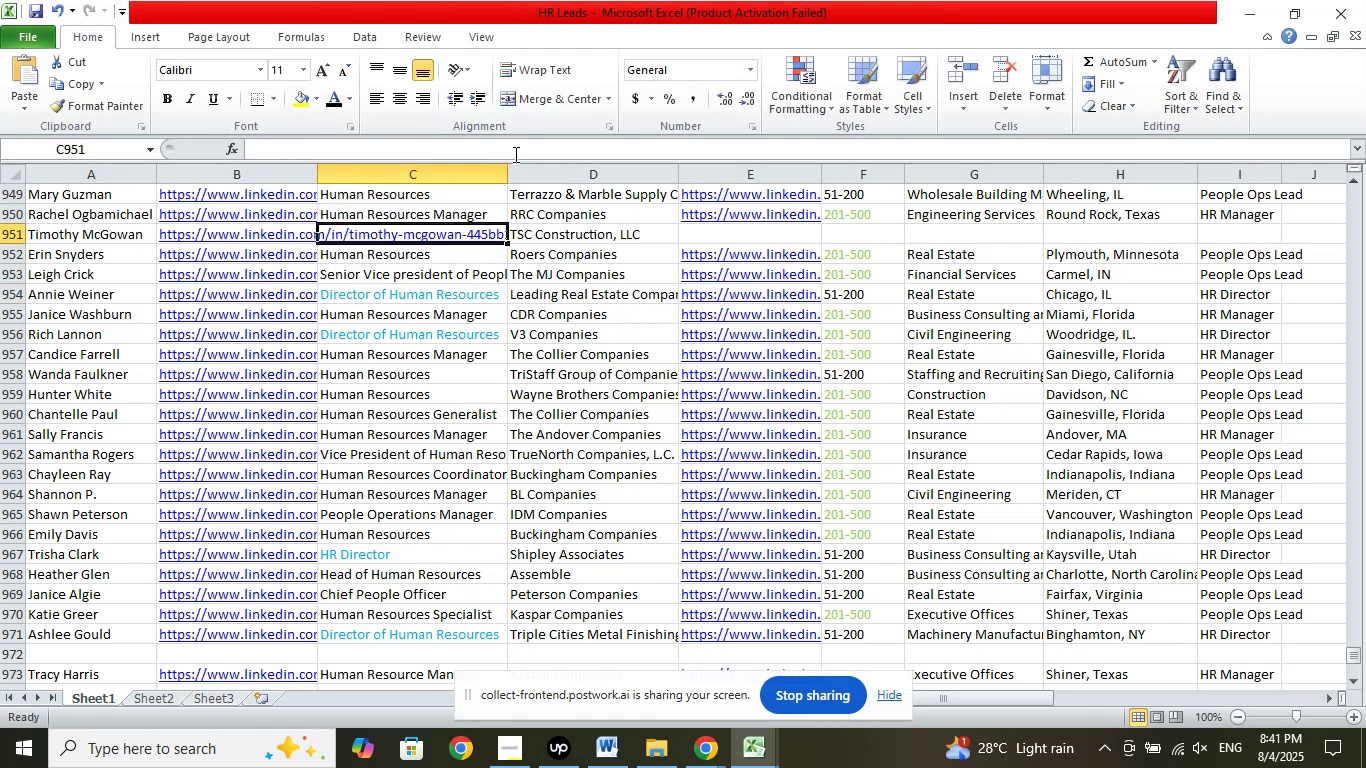 
right_click([524, 150])
 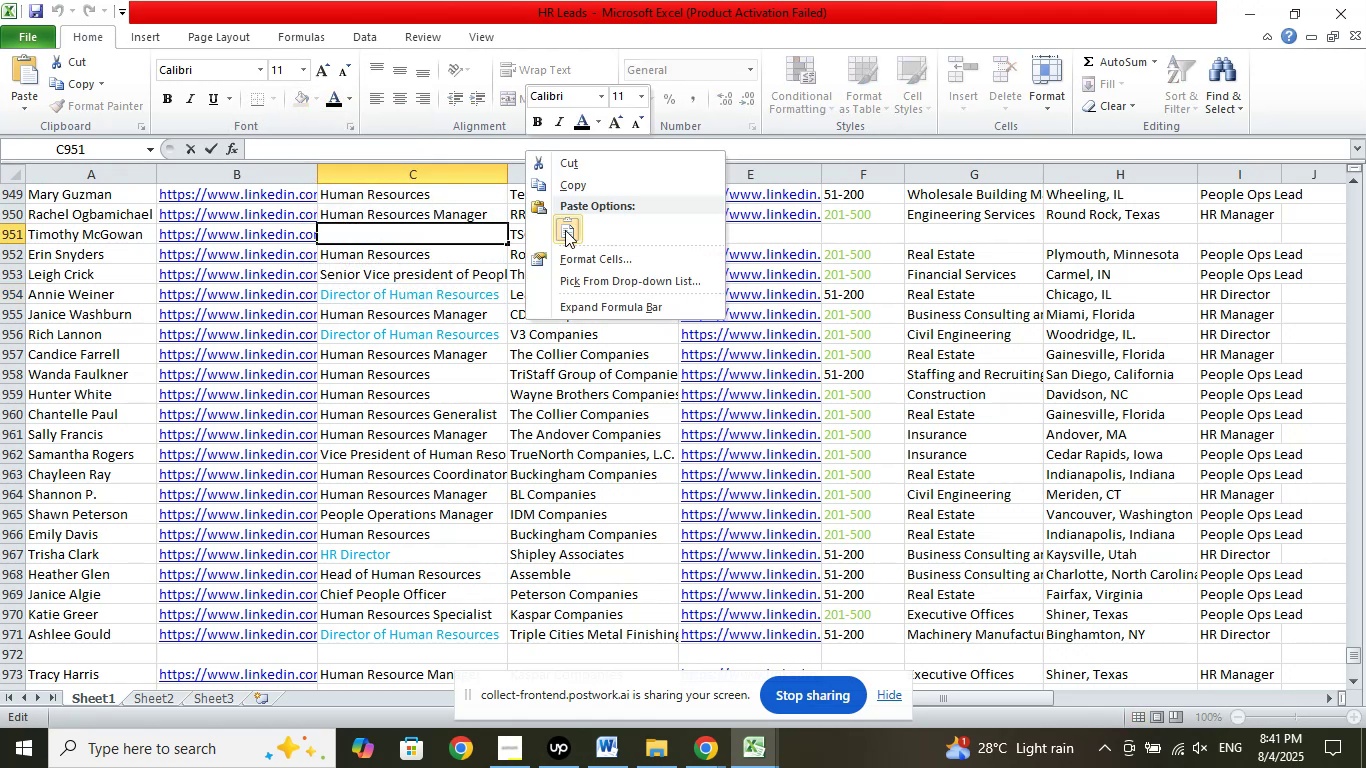 
left_click([566, 231])
 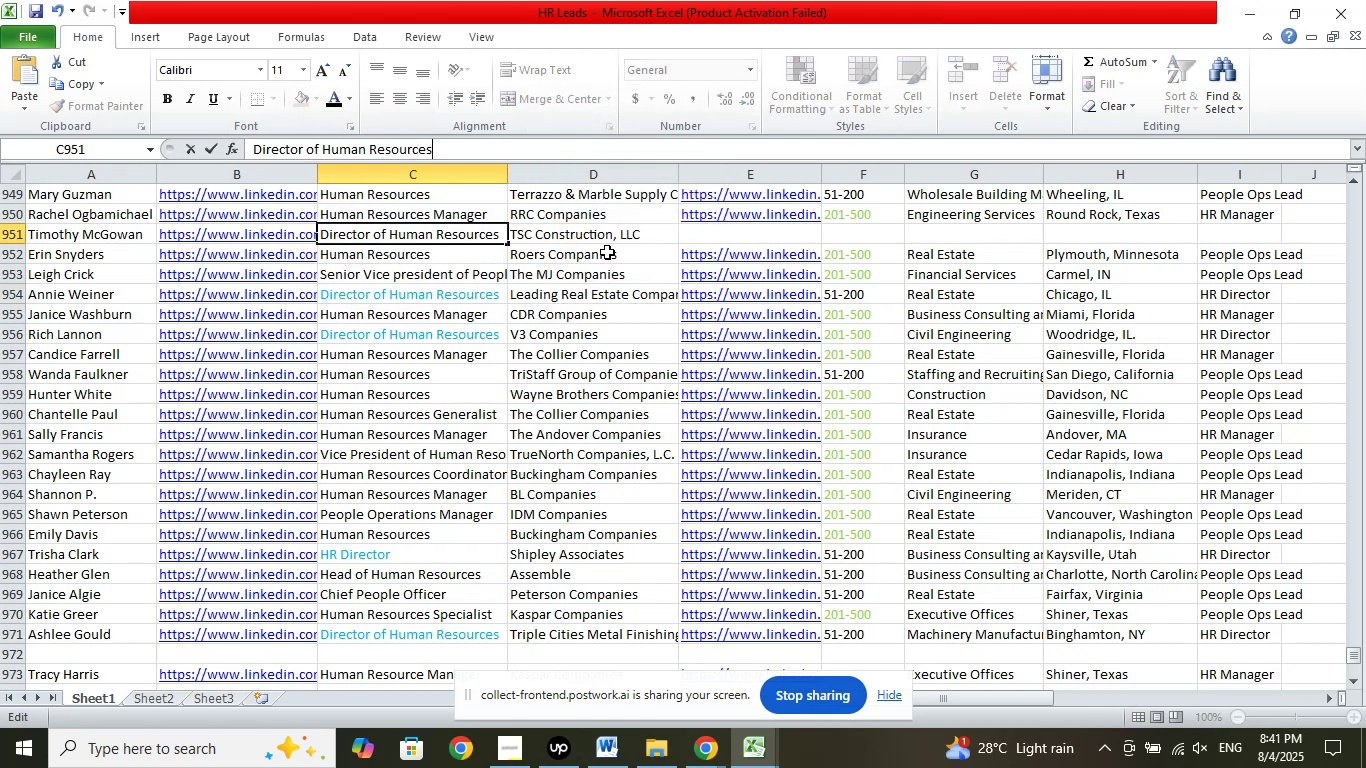 
left_click([616, 242])
 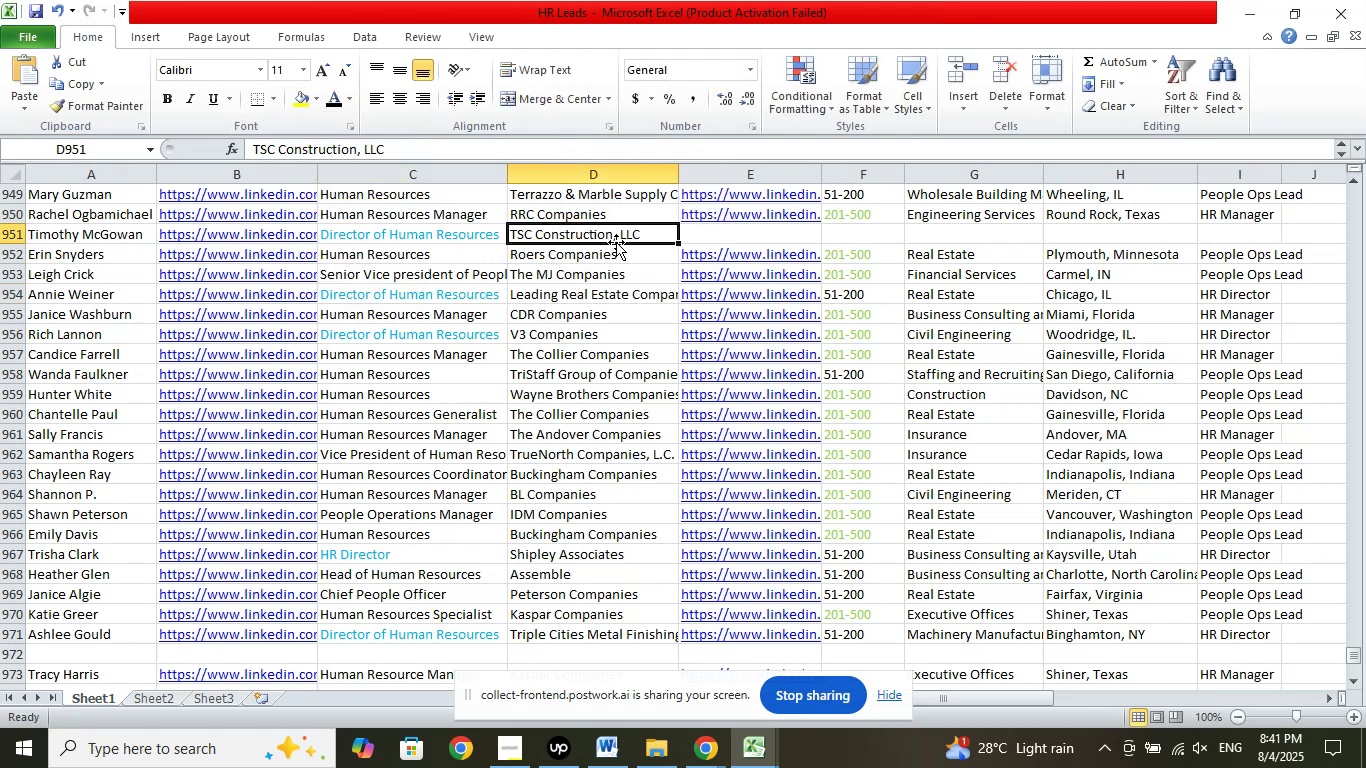 
left_click([718, 231])
 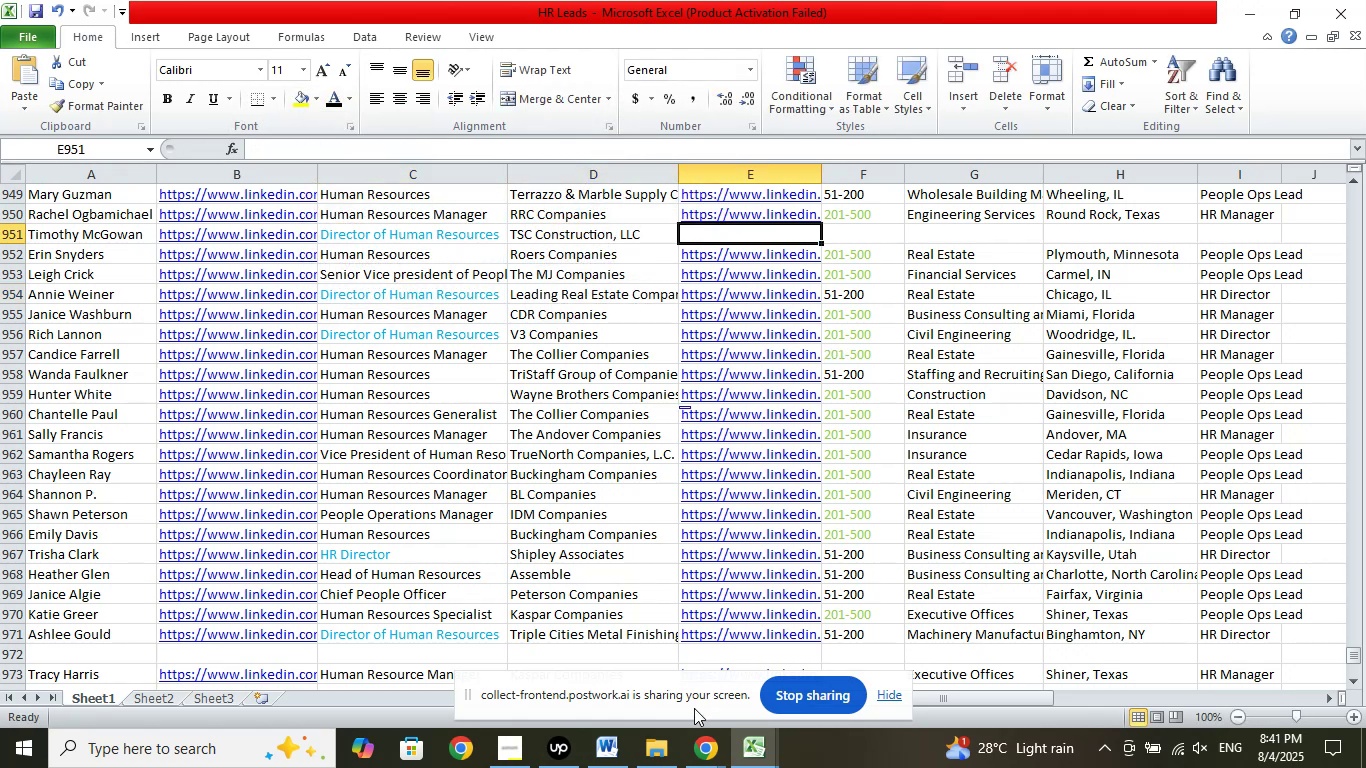 
double_click([649, 686])
 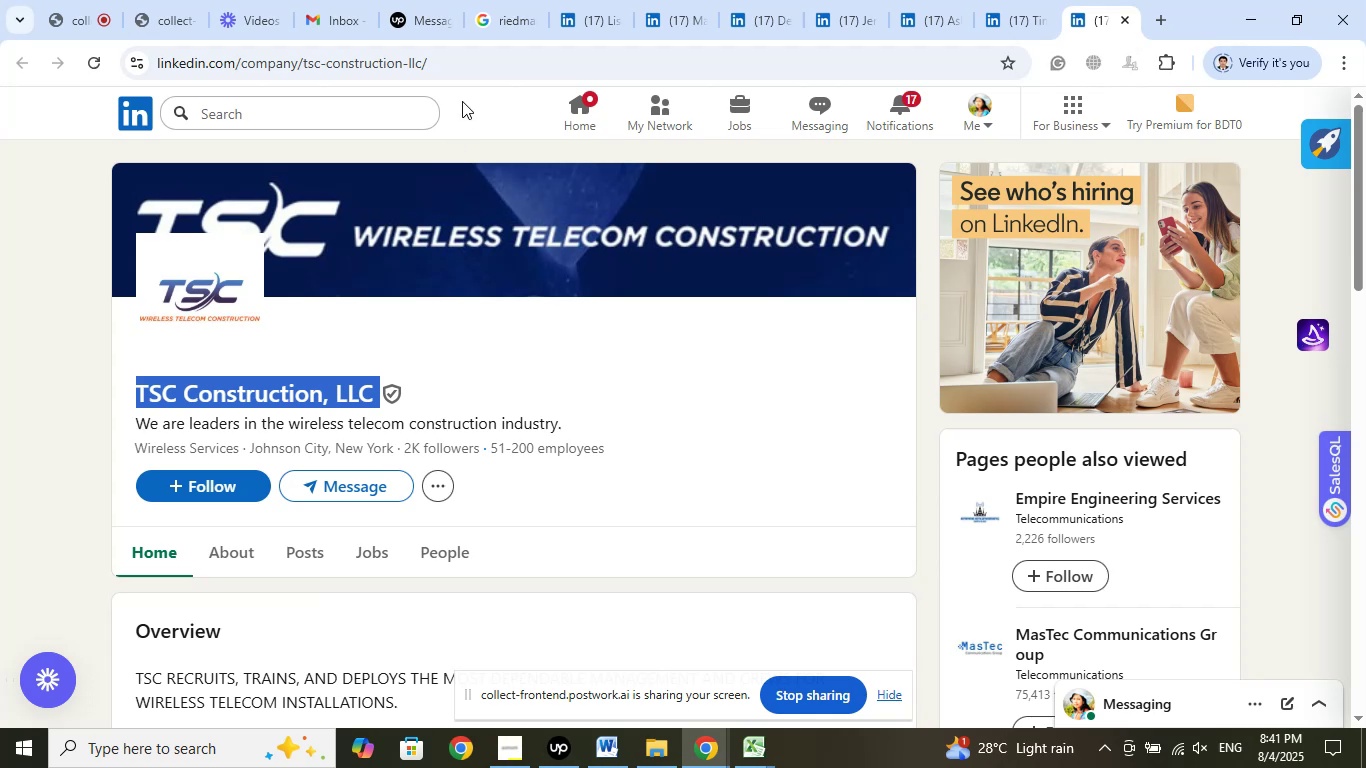 
left_click([454, 59])
 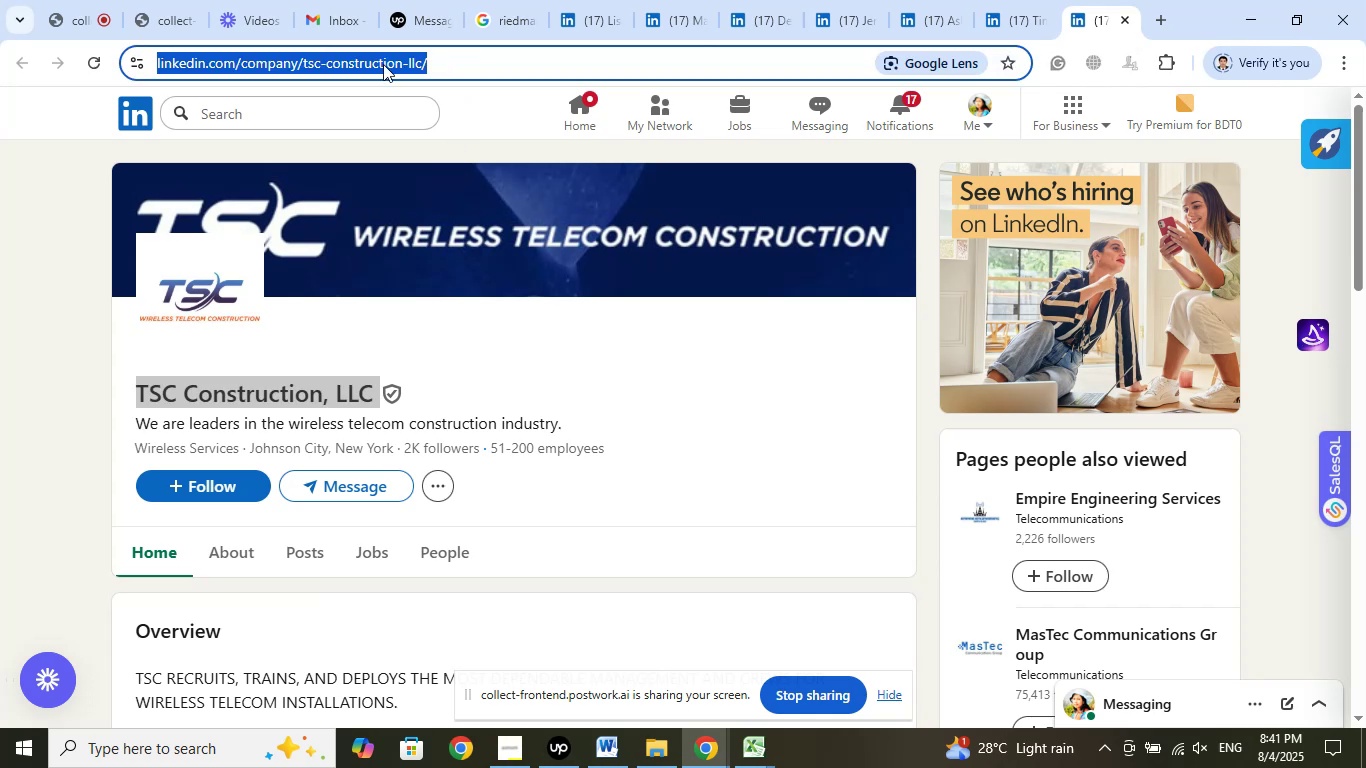 
right_click([371, 63])
 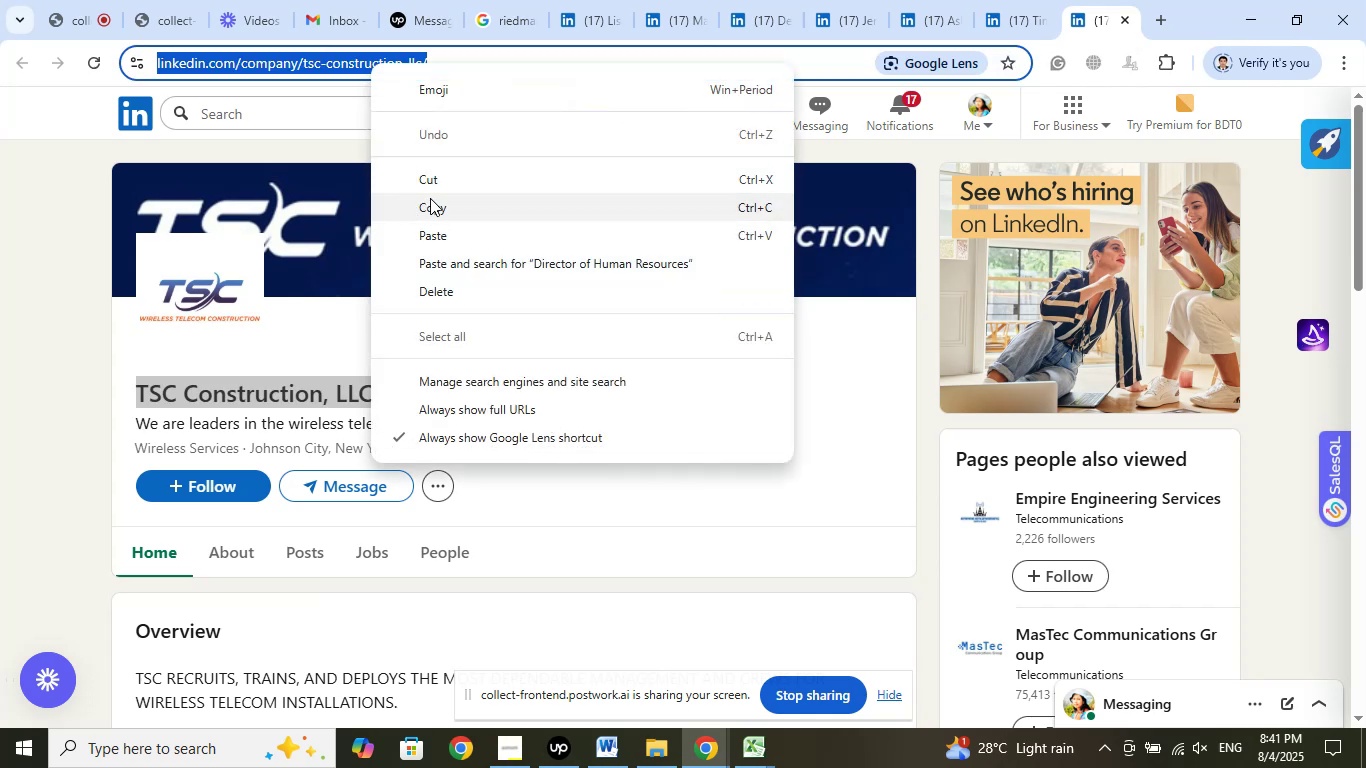 
left_click([429, 207])
 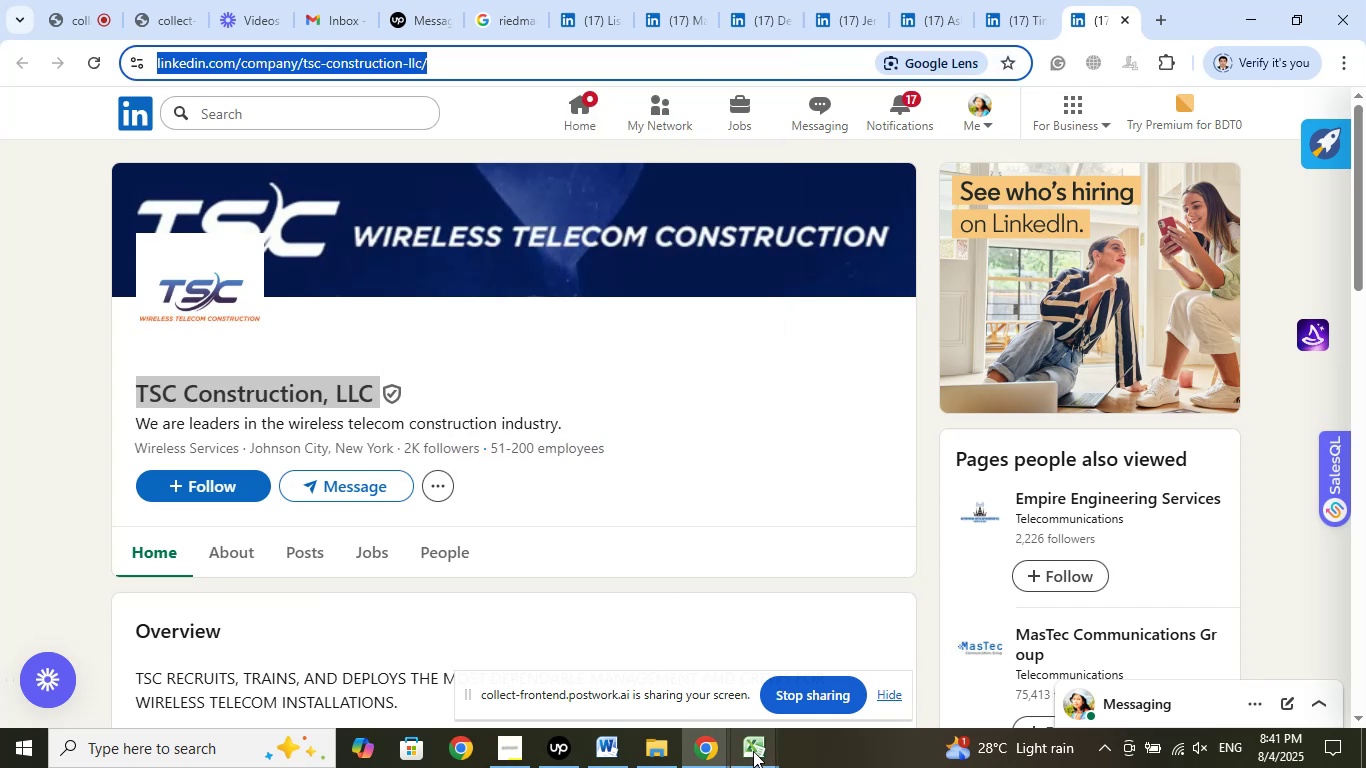 
double_click([686, 682])
 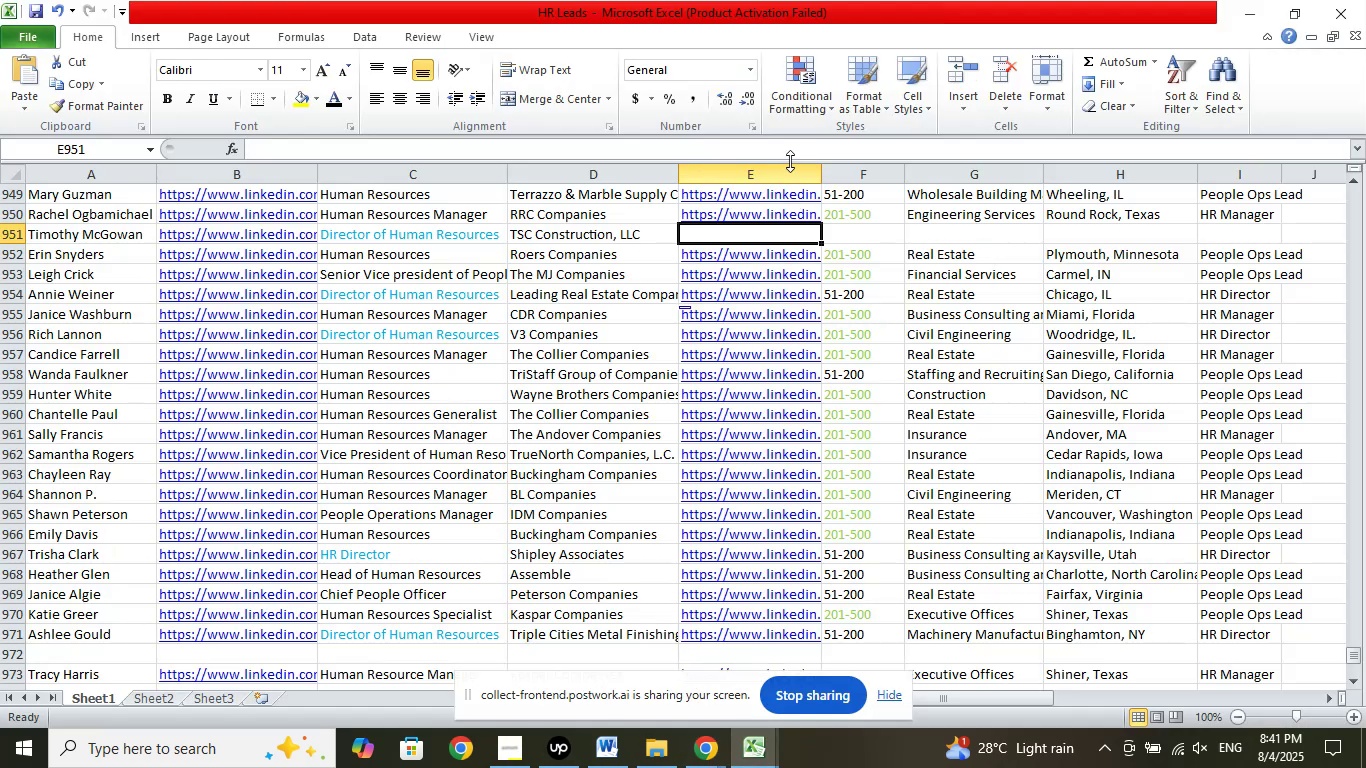 
left_click([792, 146])
 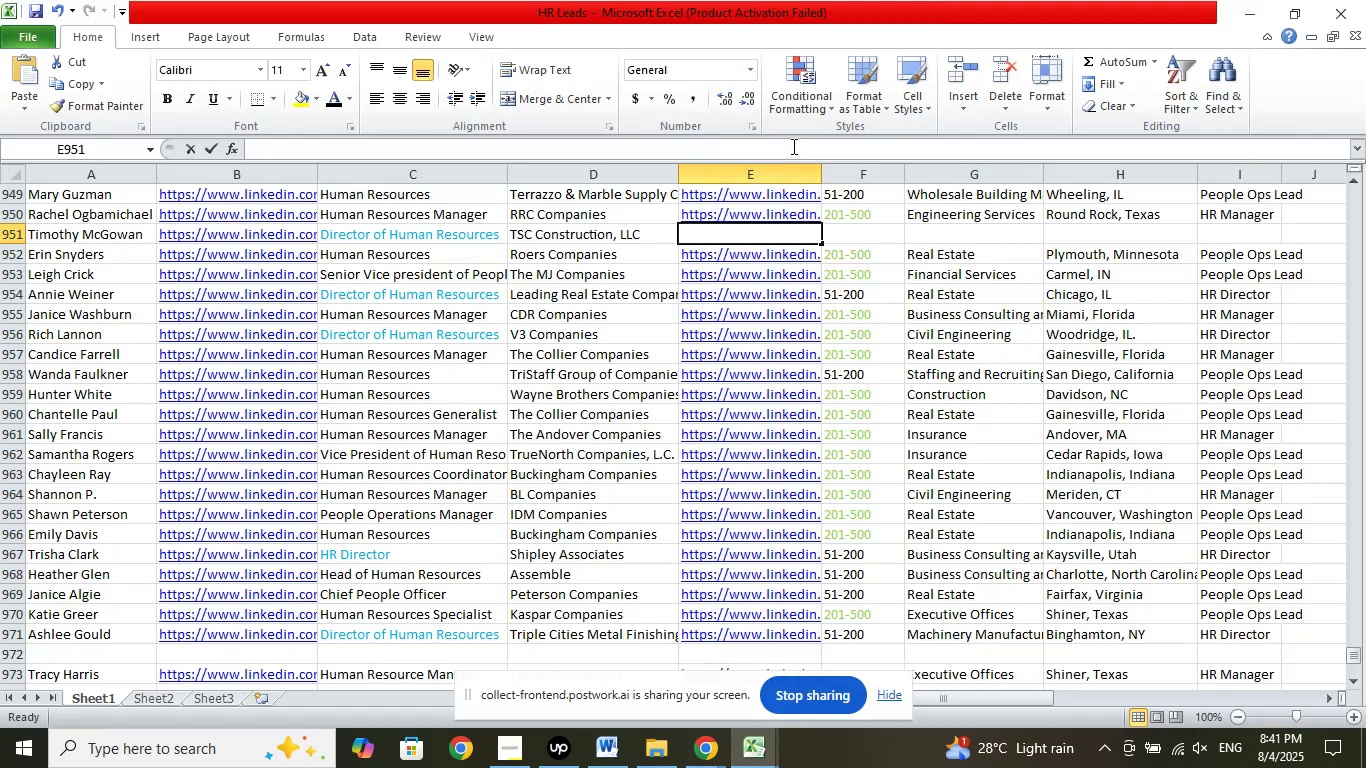 
right_click([792, 146])
 